 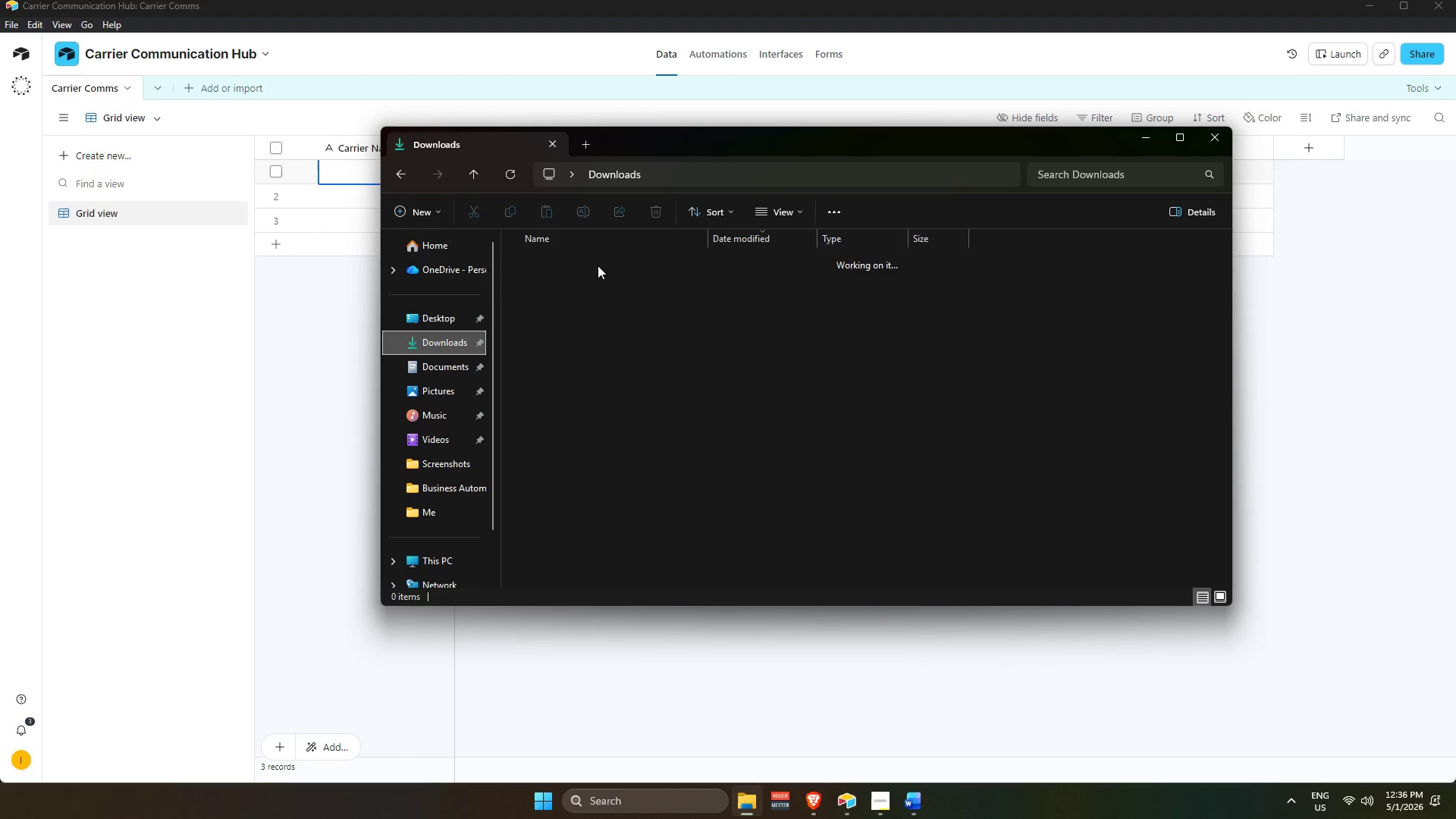 
double_click([585, 282])
 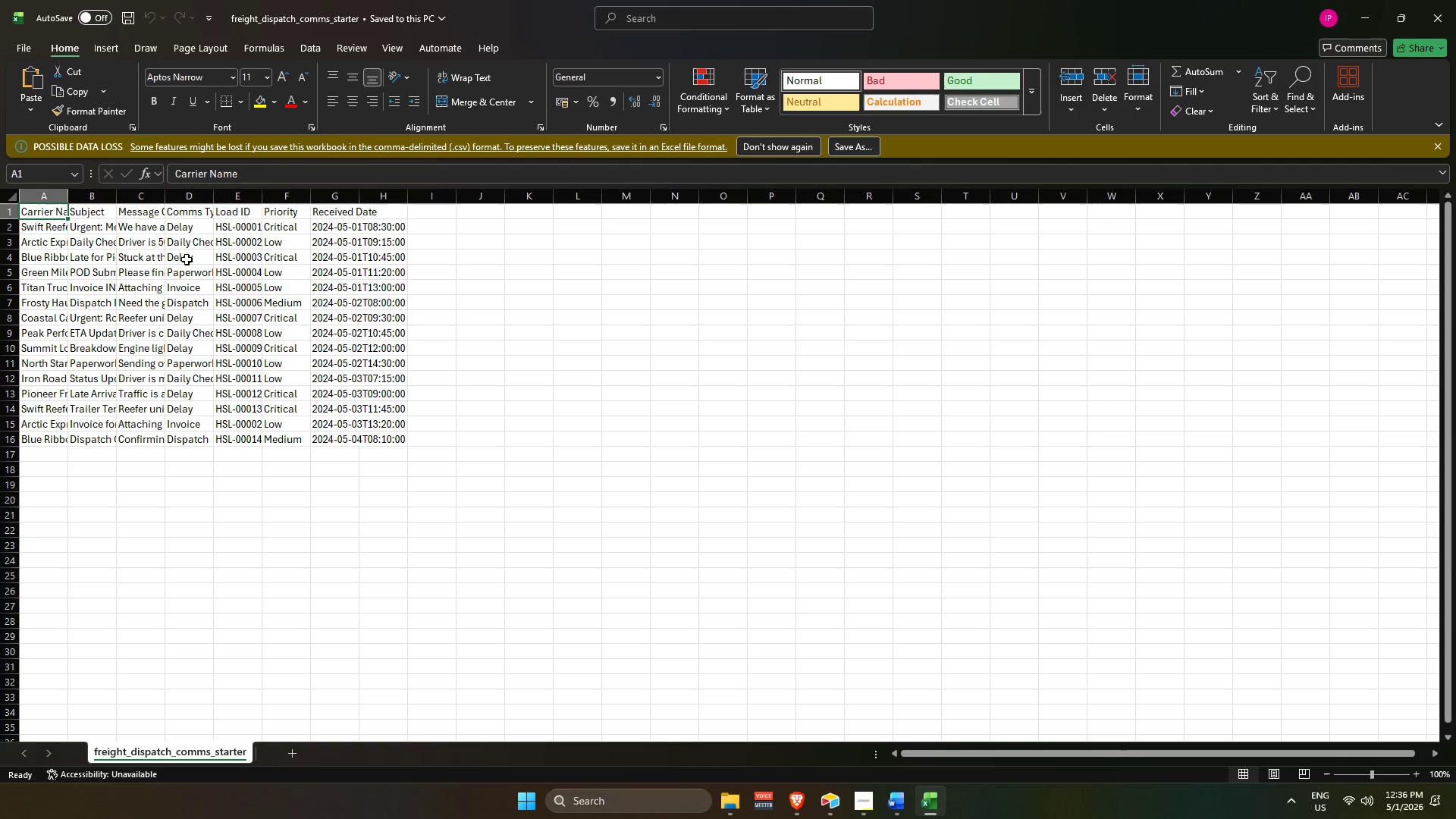 
hold_key(key=ControlLeft, duration=0.8)
scroll: coordinate [383, 331], scroll_direction: up, amount: 5.0
 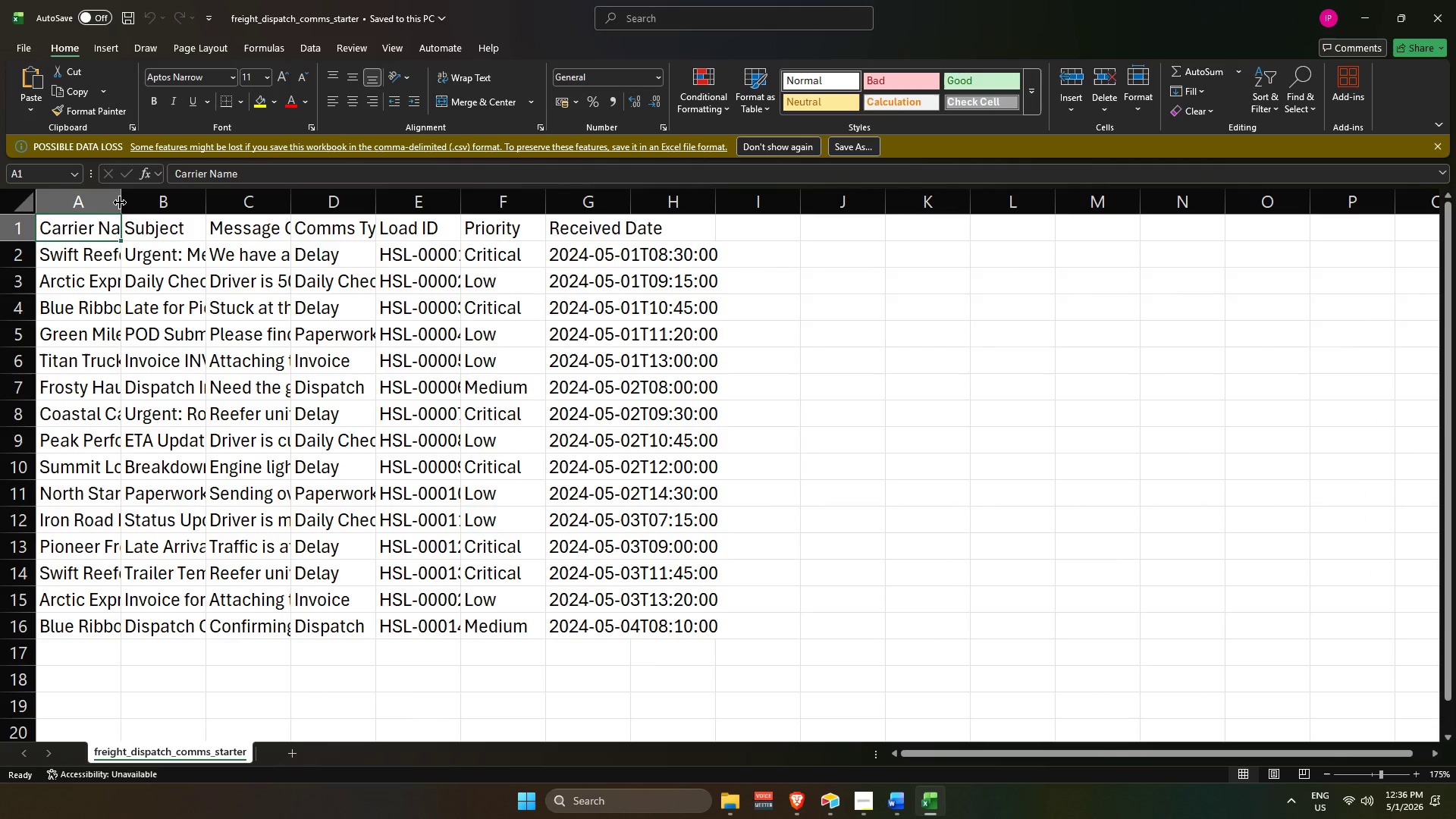 
double_click([120, 202])
 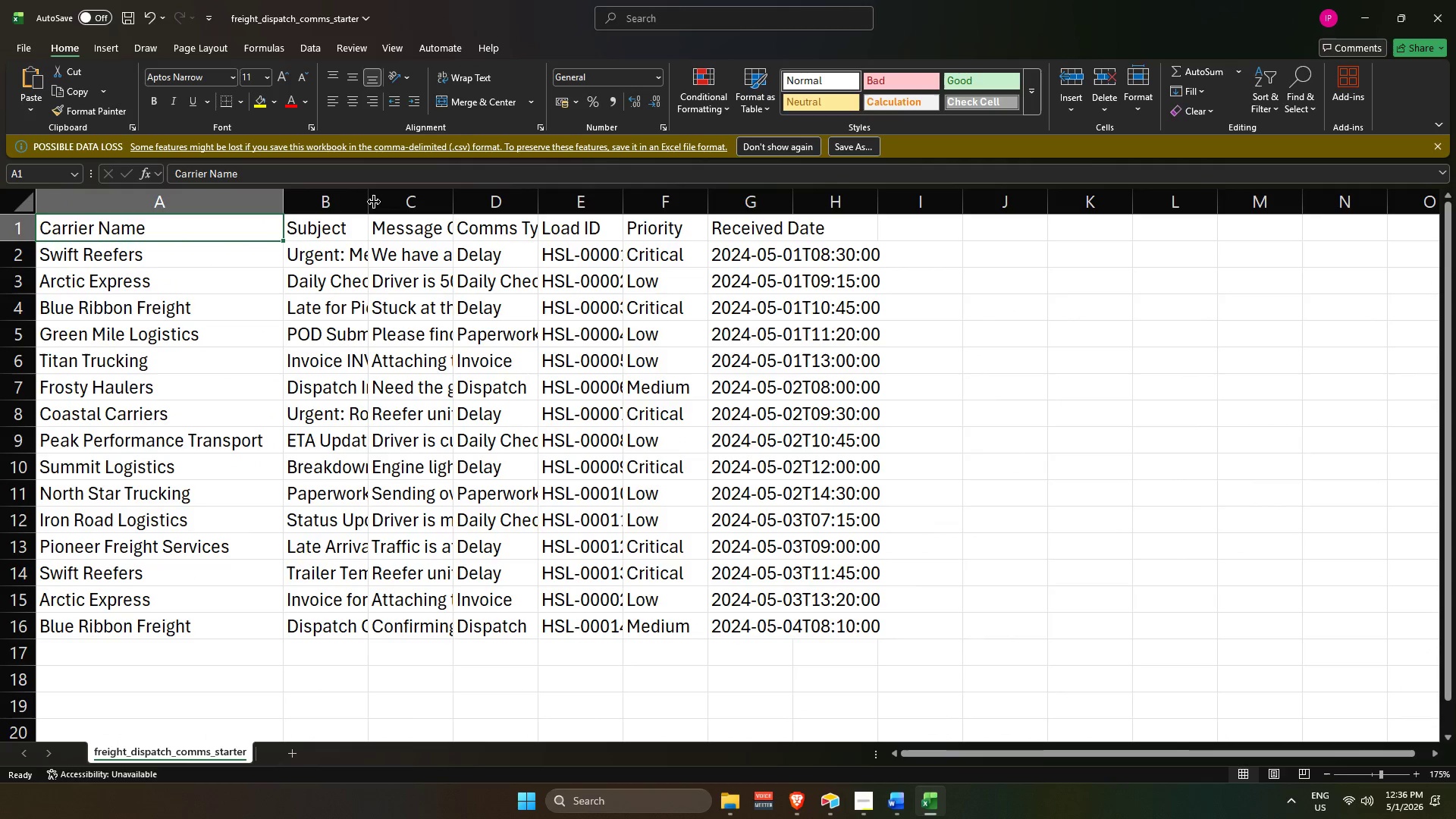 
left_click([372, 201])
 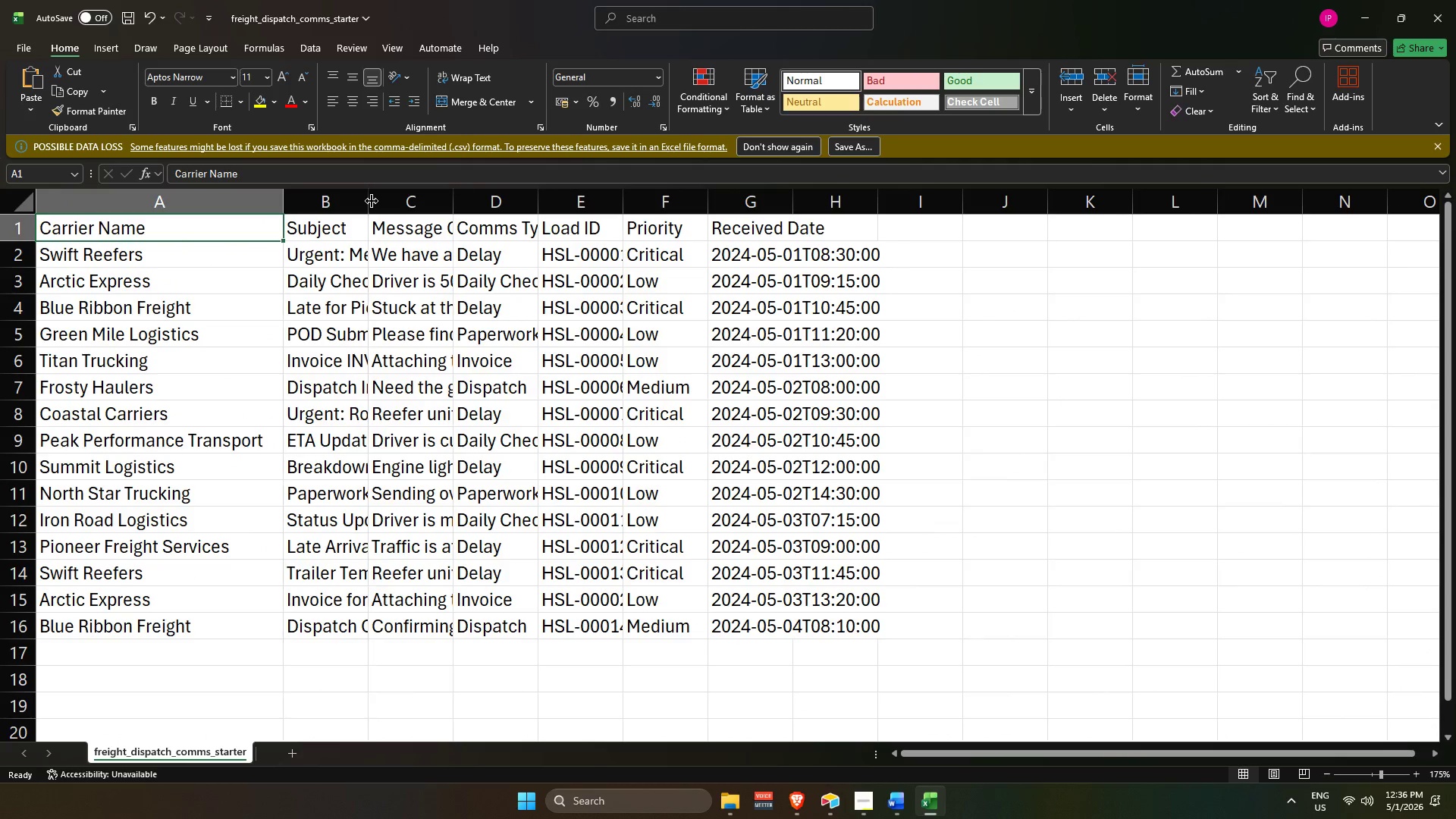 
double_click([372, 201])
 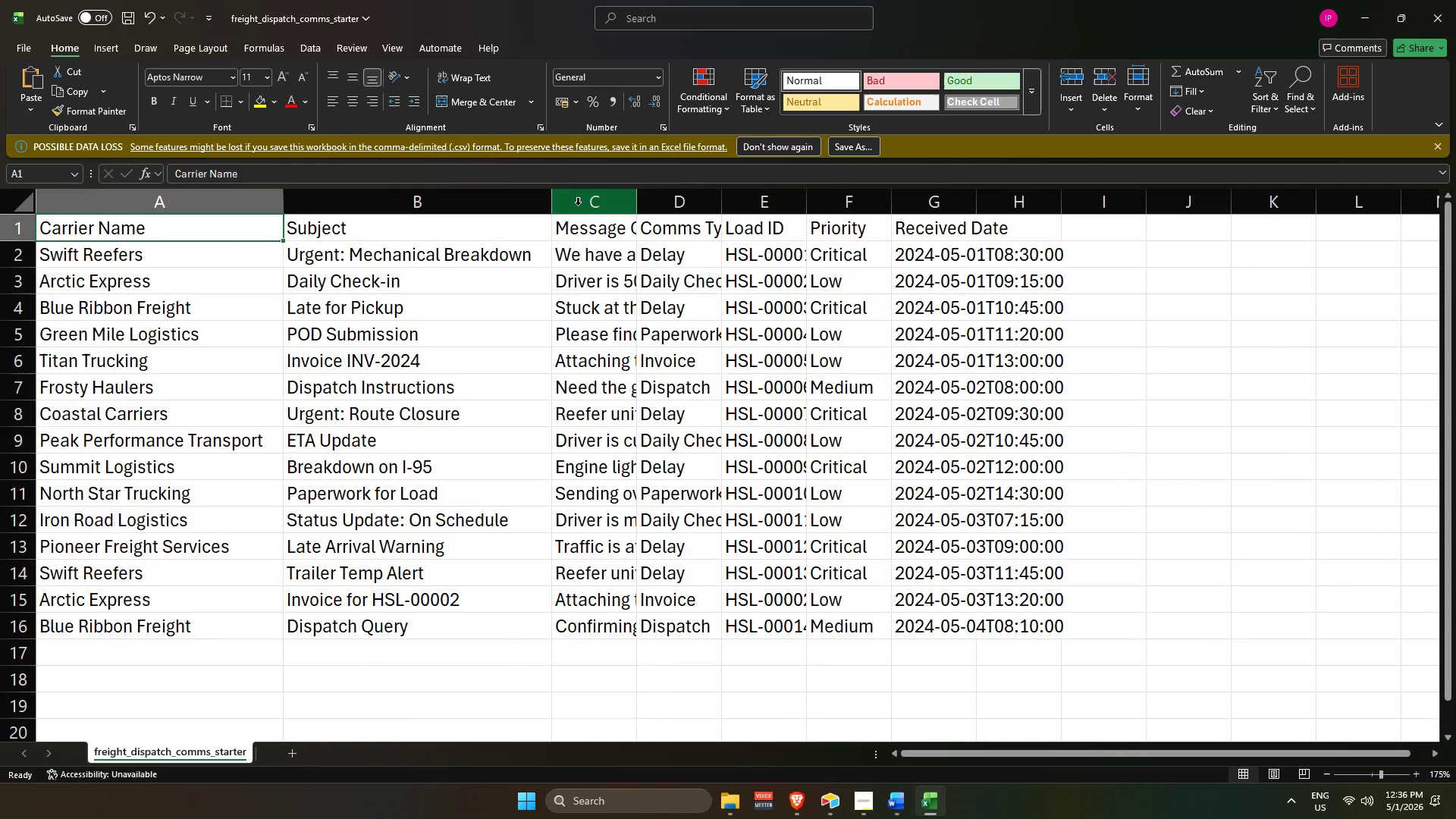 
double_click([579, 203])
 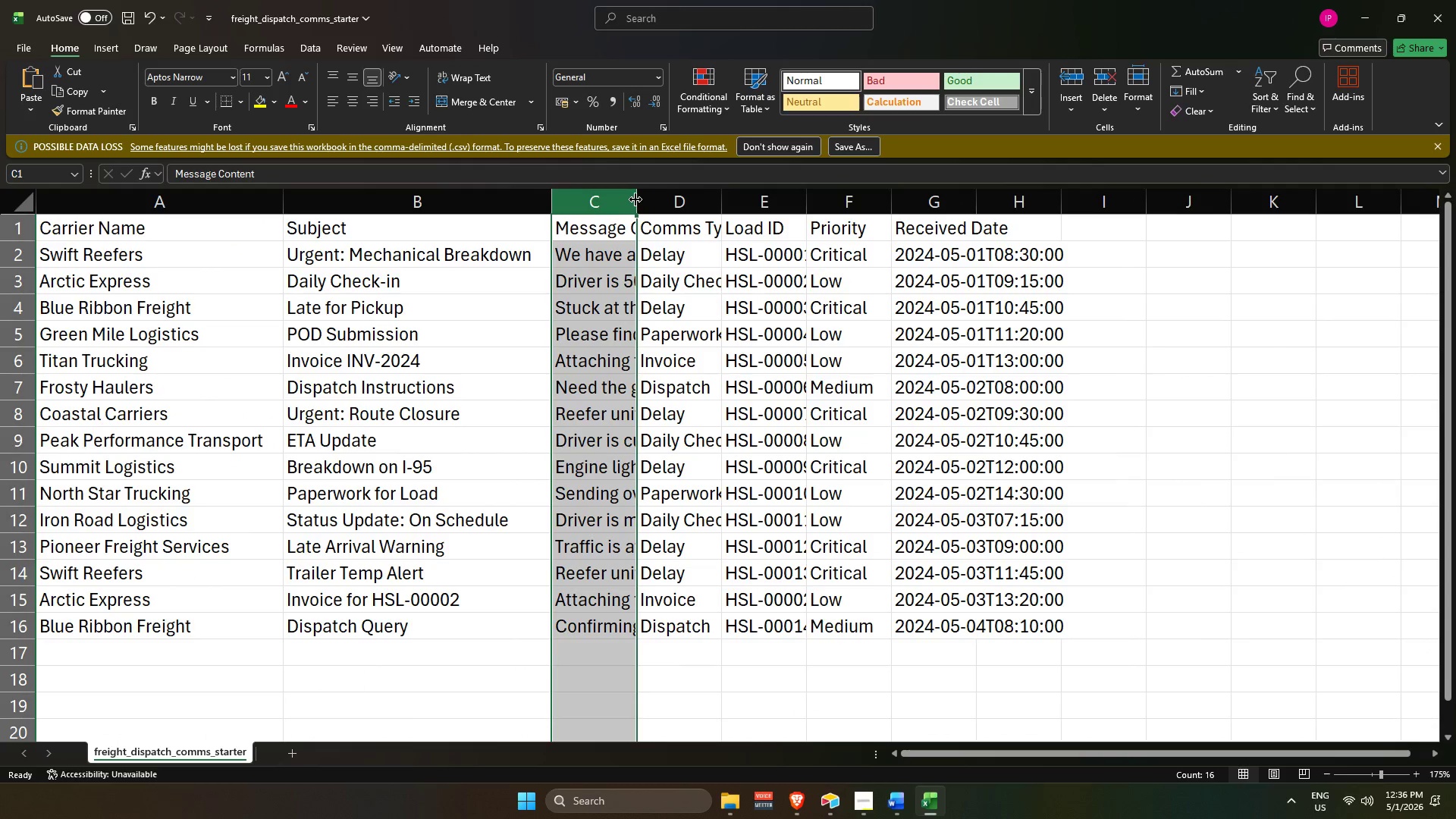 
double_click([635, 199])
 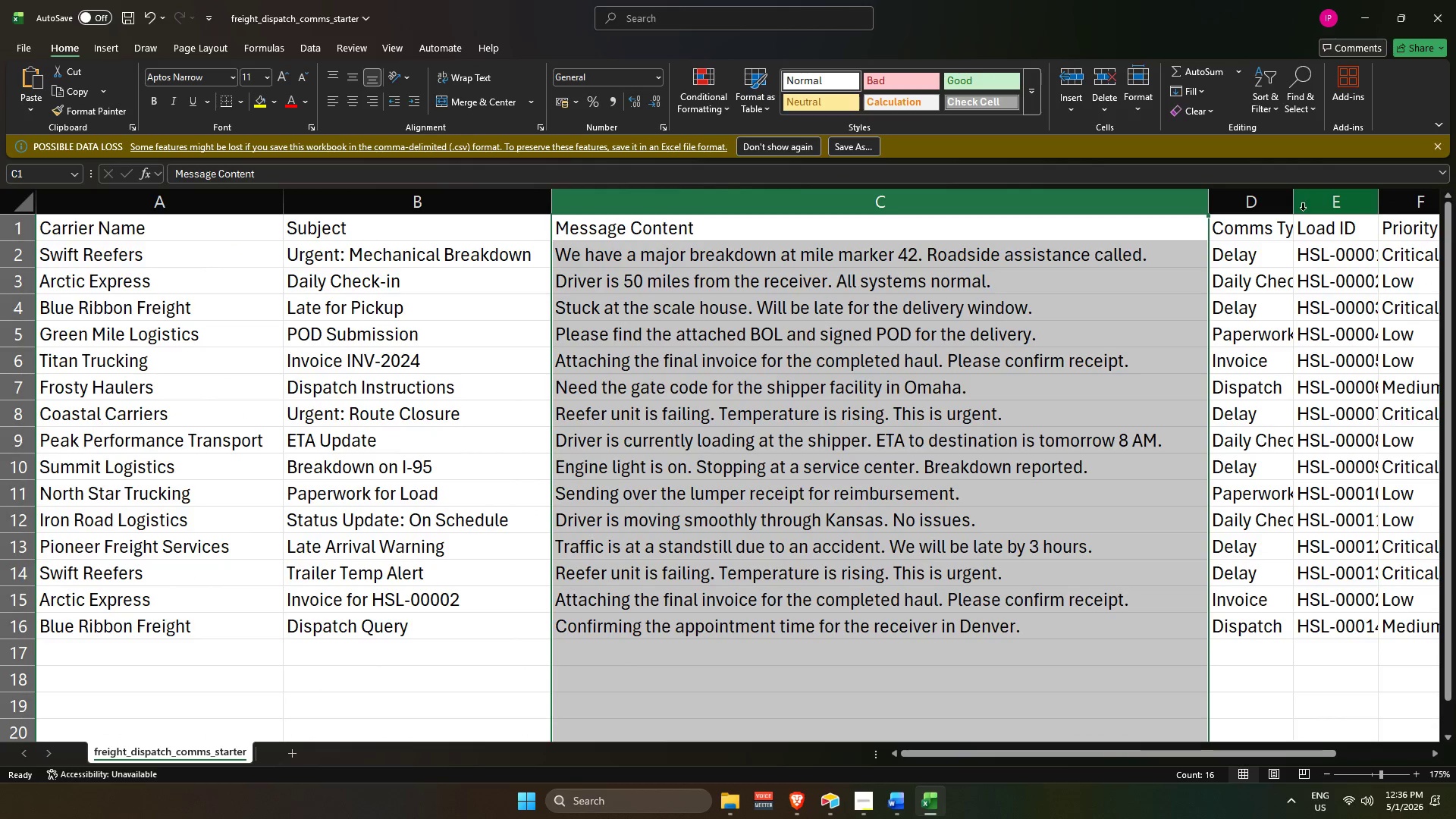 
double_click([1295, 207])
 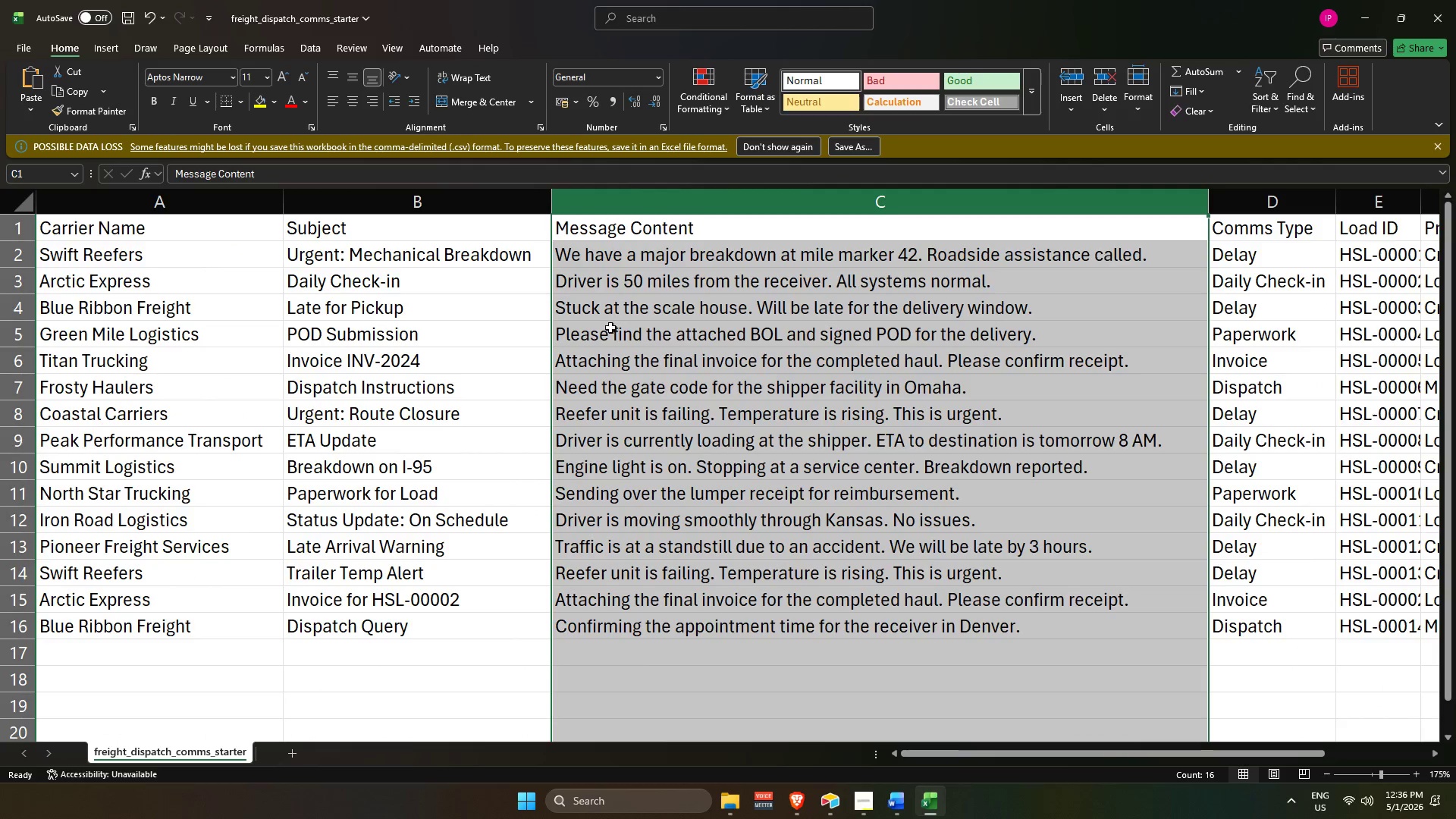 
hold_key(key=ControlLeft, duration=0.48)
scroll: coordinate [450, 410], scroll_direction: down, amount: 3.0
 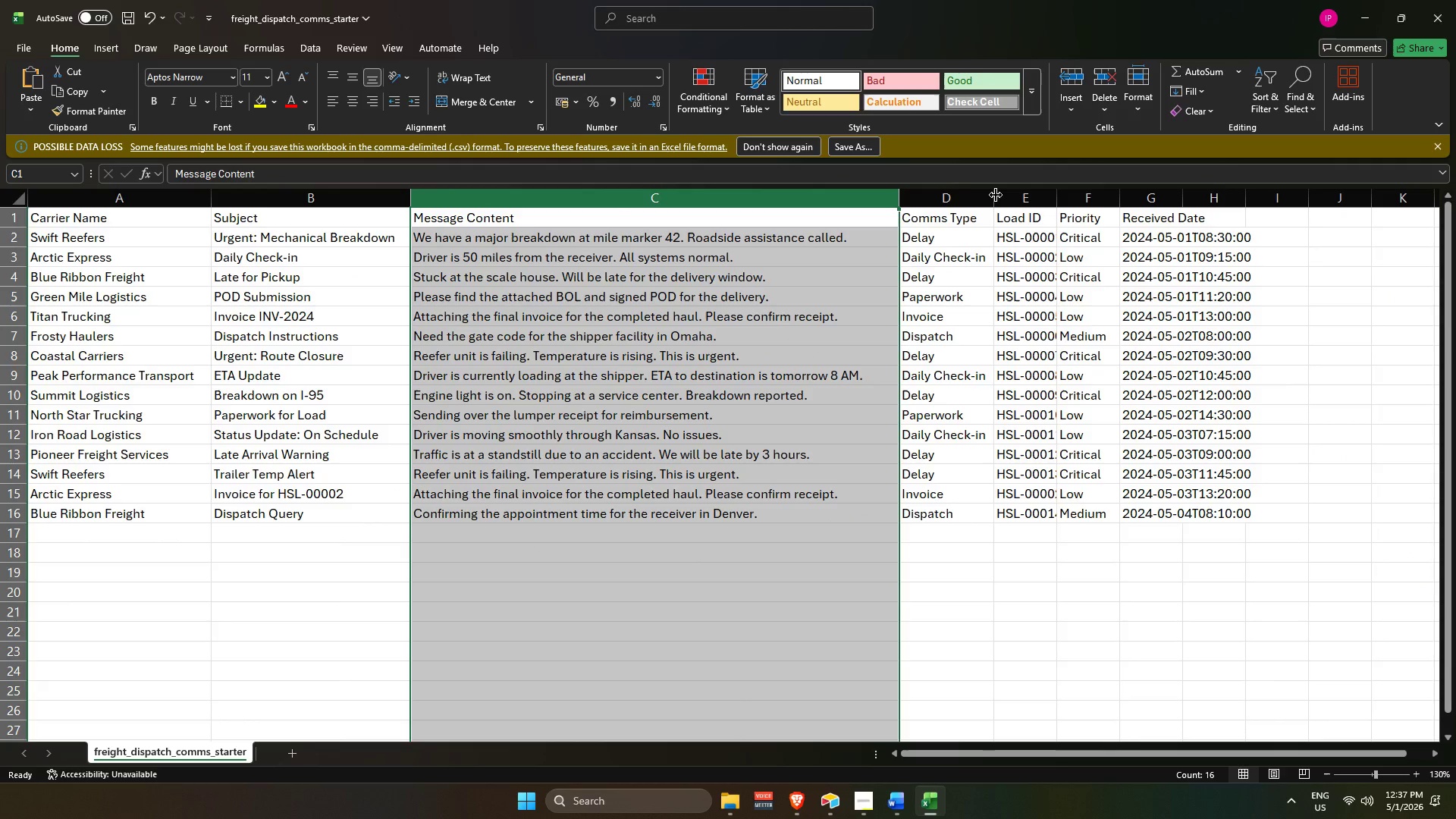 
double_click([996, 195])
 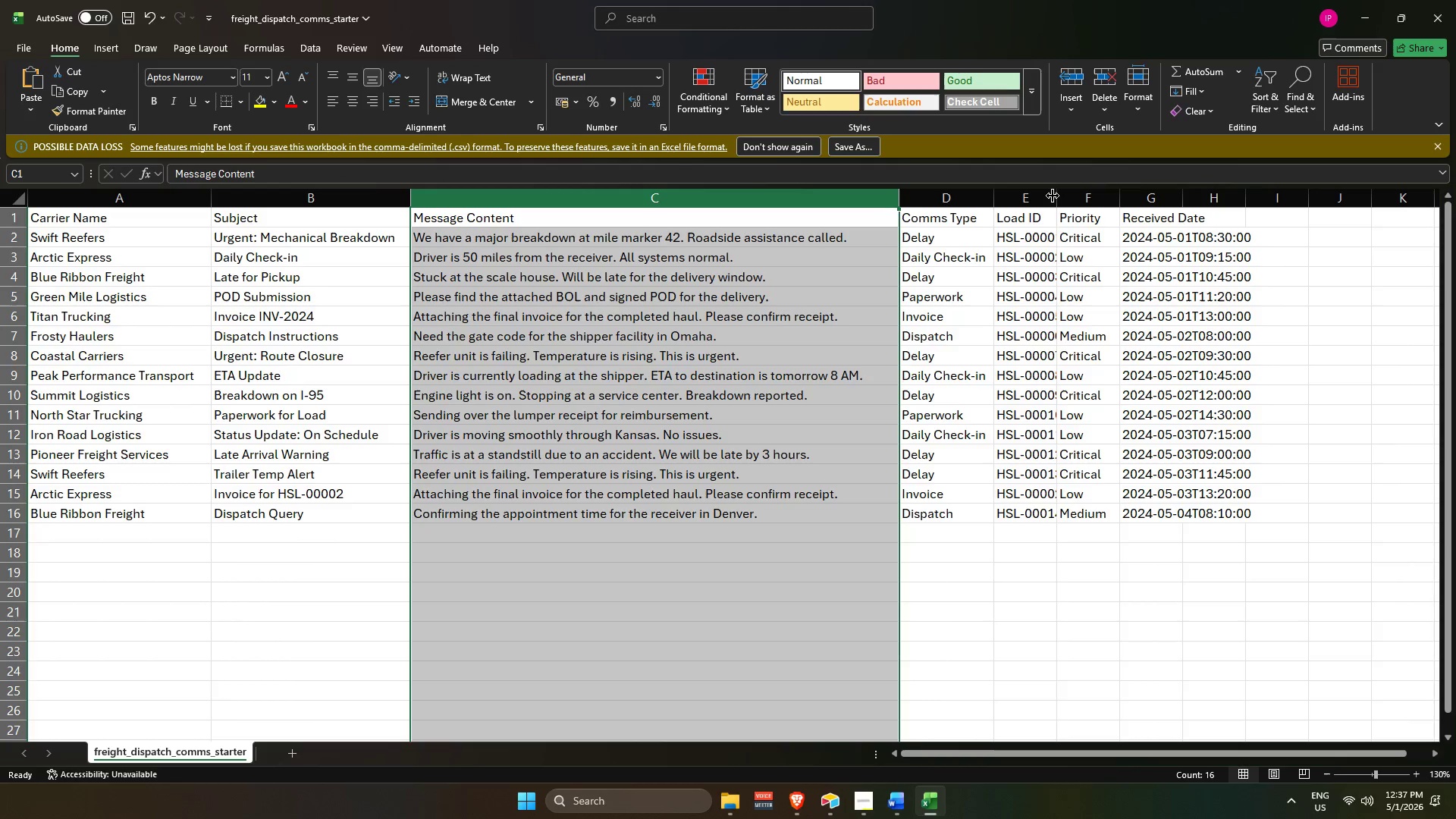 
double_click([1053, 196])
 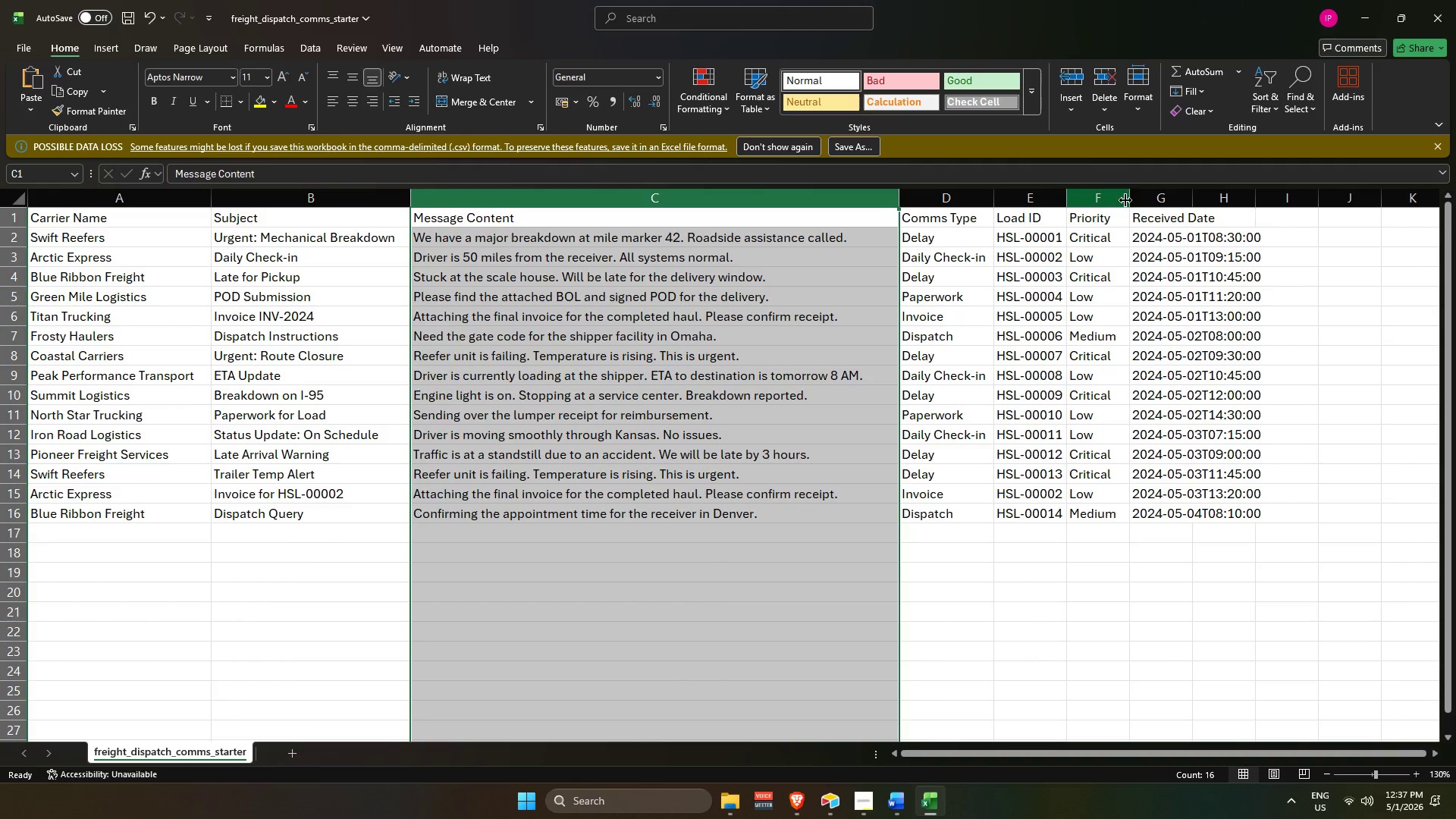 
left_click([1128, 200])
 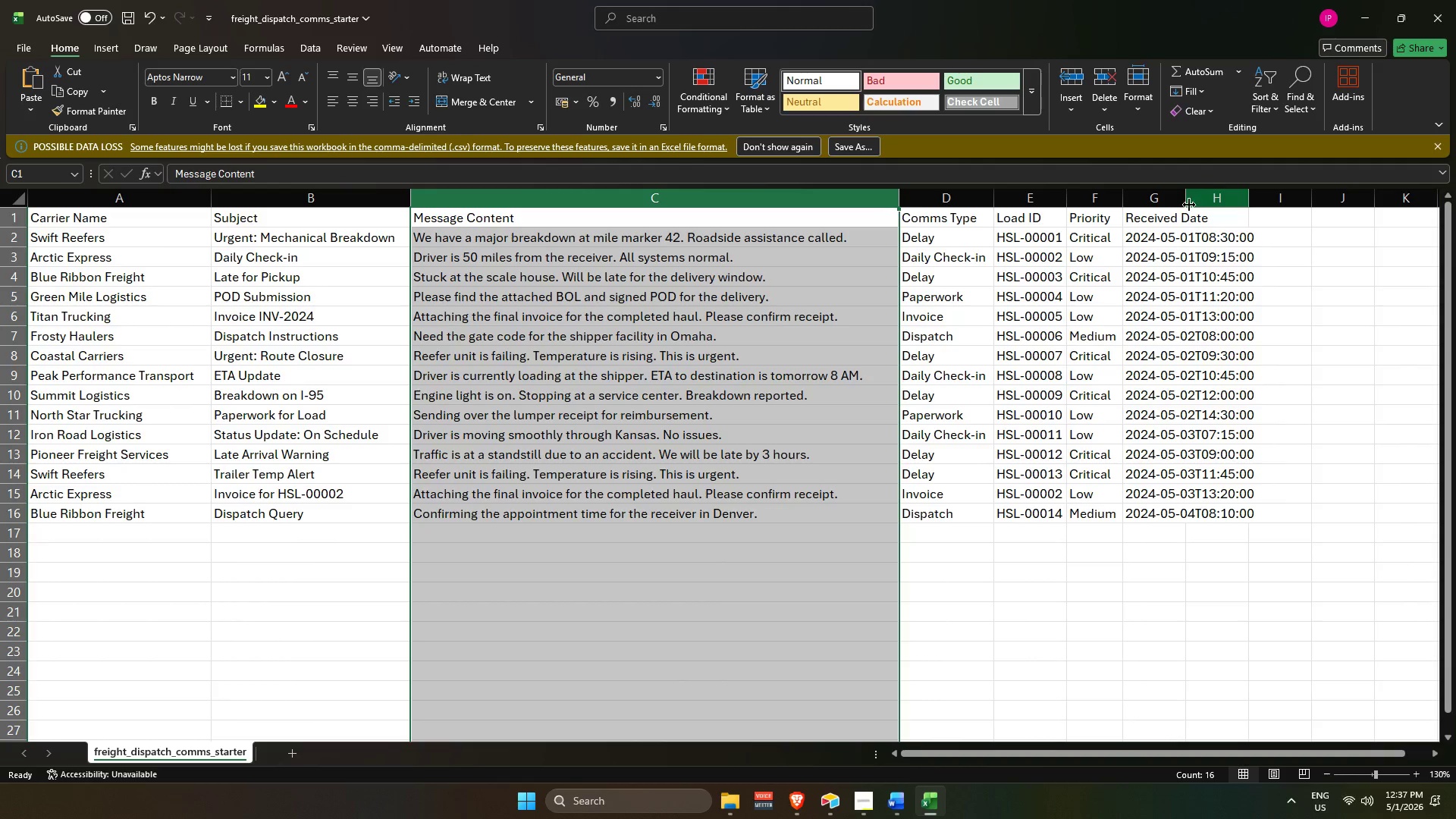 
left_click([1185, 202])
 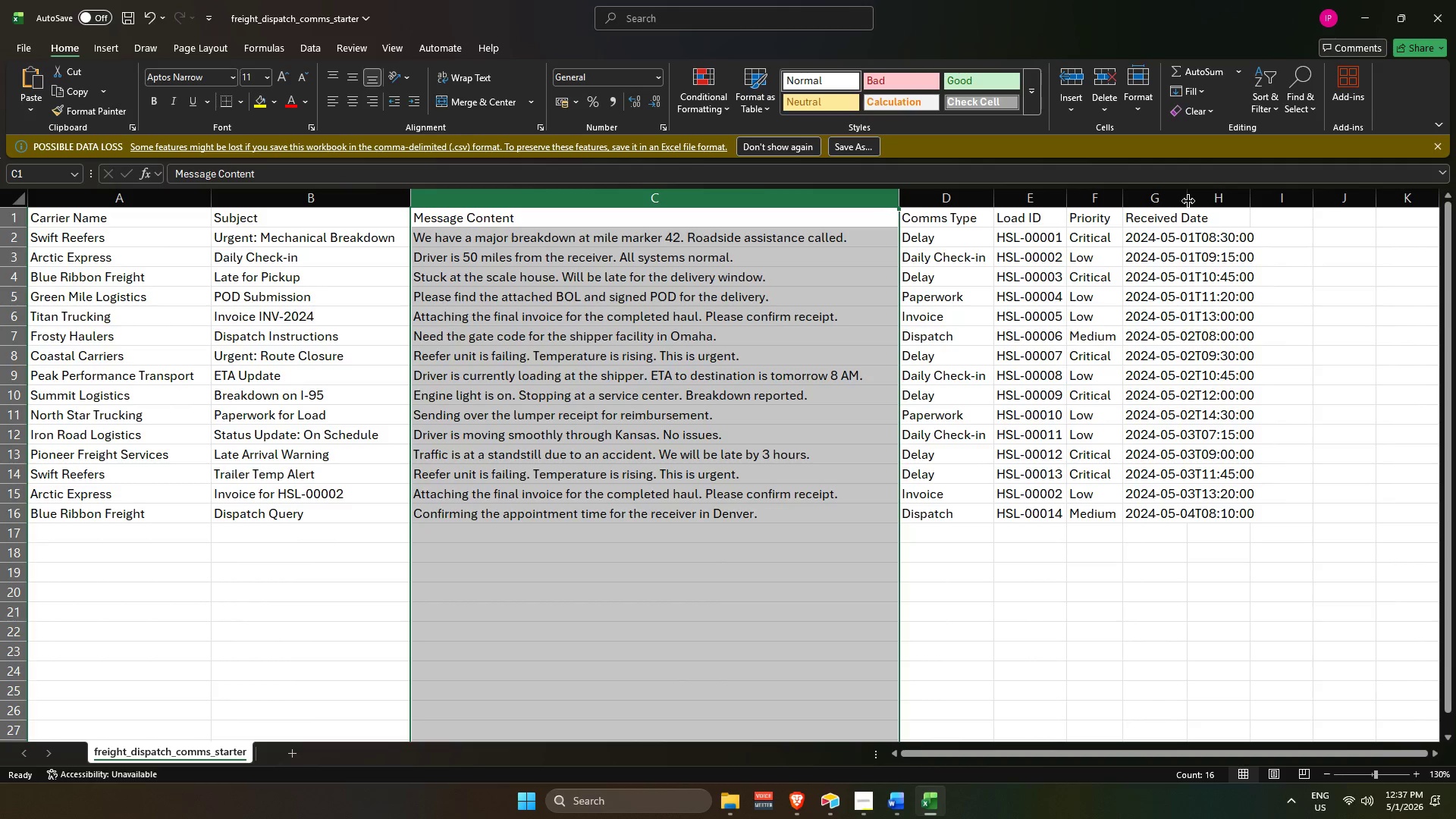 
double_click([1188, 201])
 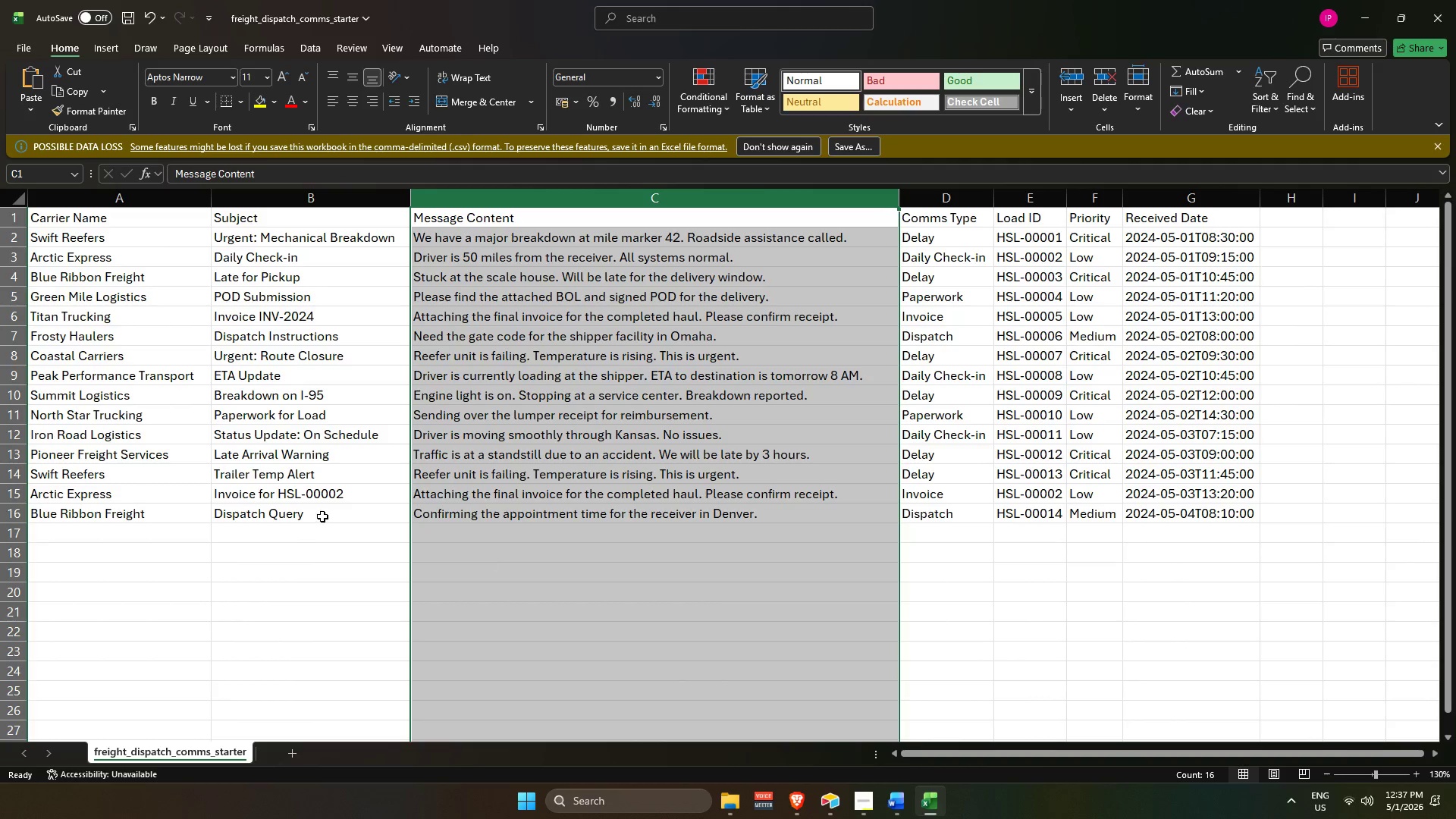 
left_click([144, 312])
 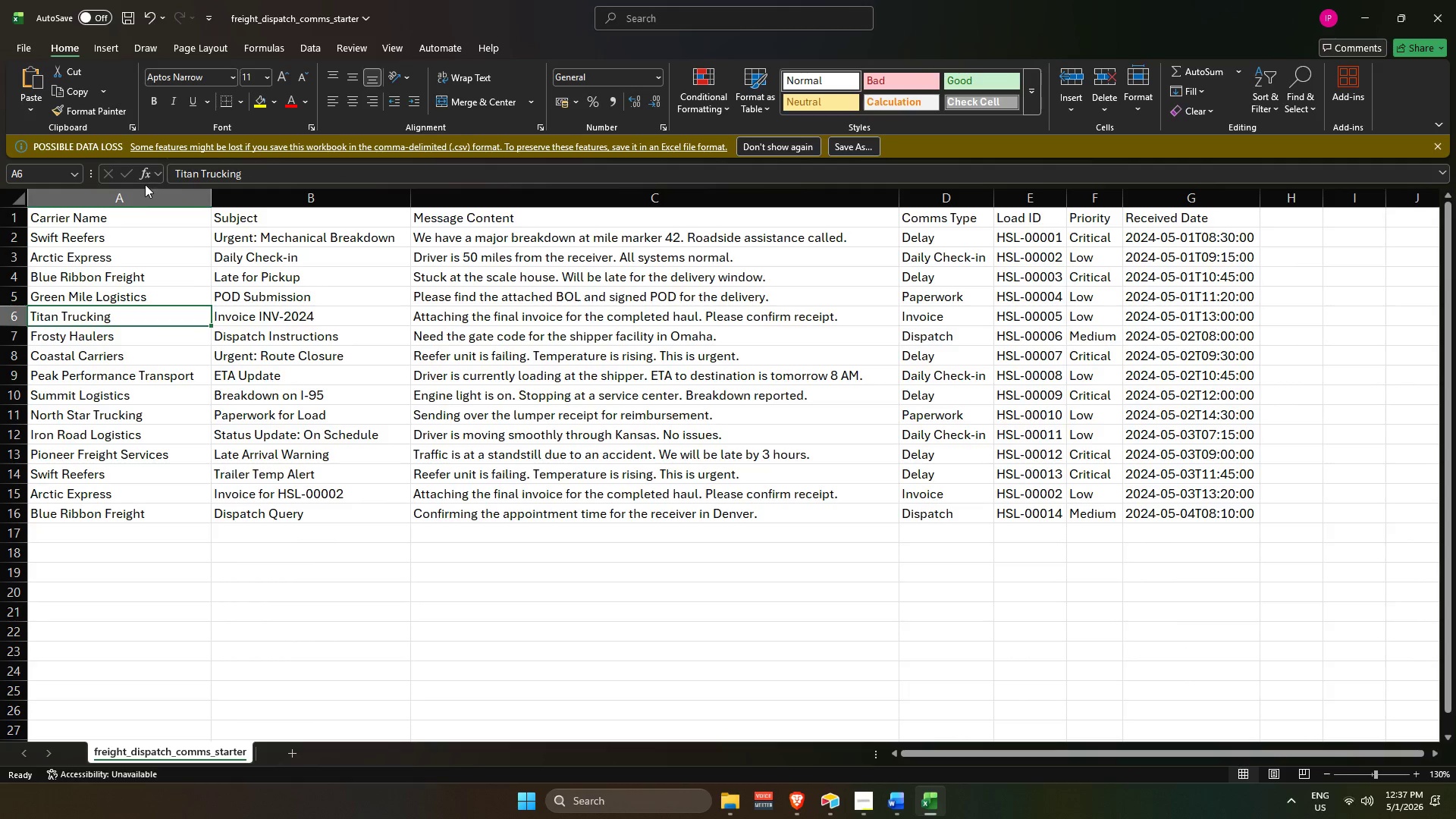 
left_click([145, 183])
 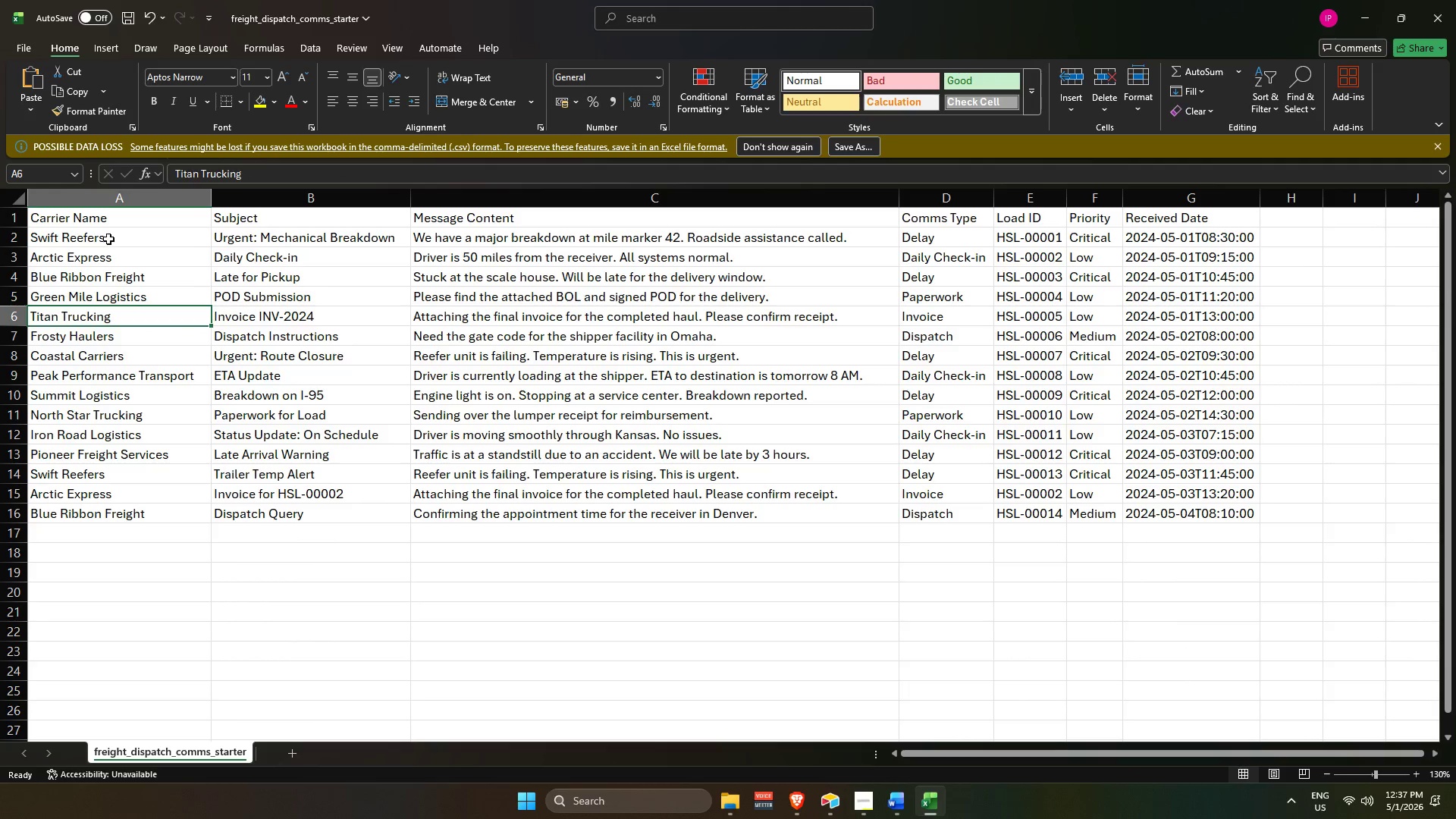 
left_click([108, 238])
 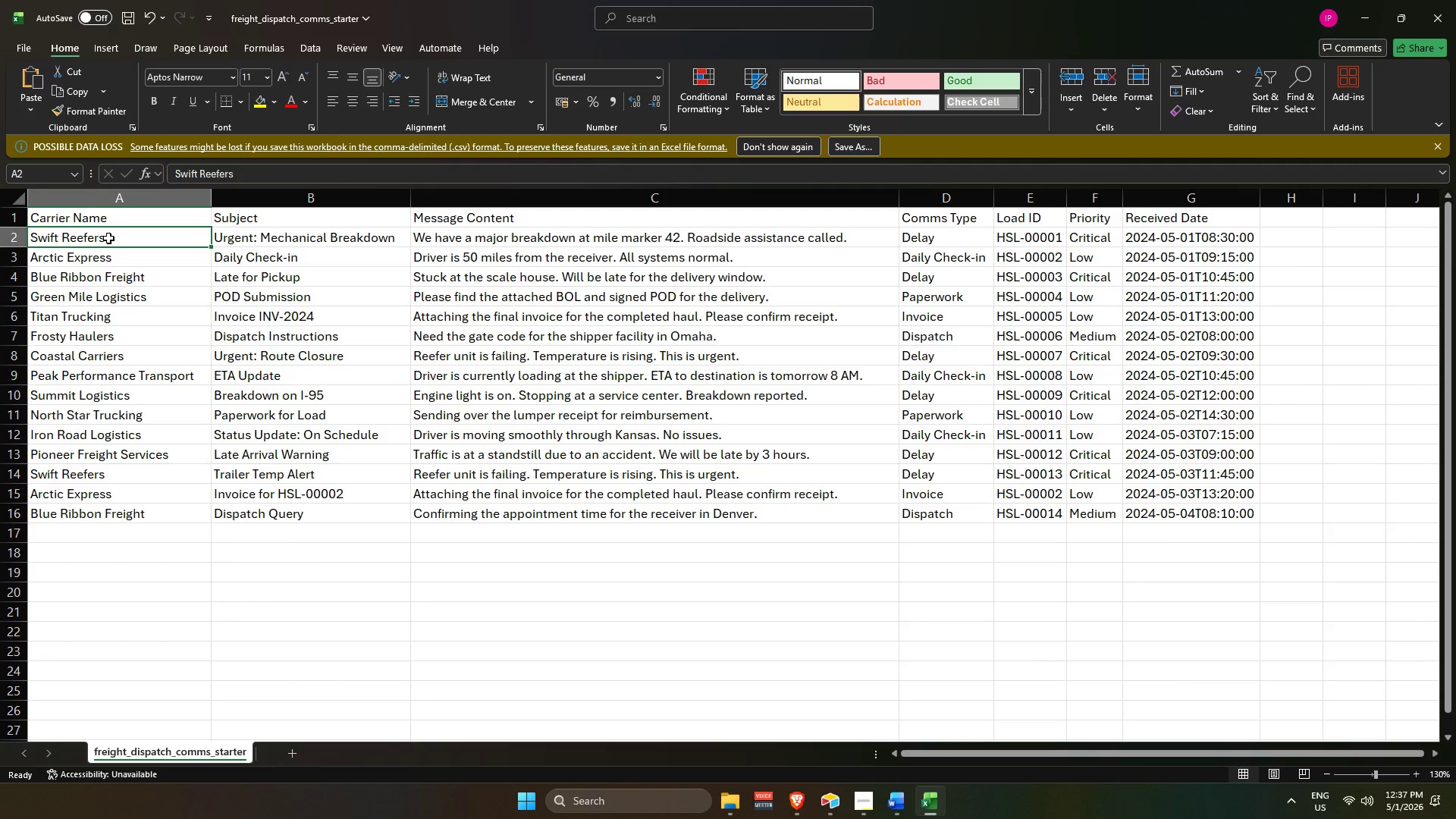 
left_click_drag(start_coordinate=[108, 238], to_coordinate=[99, 479])
 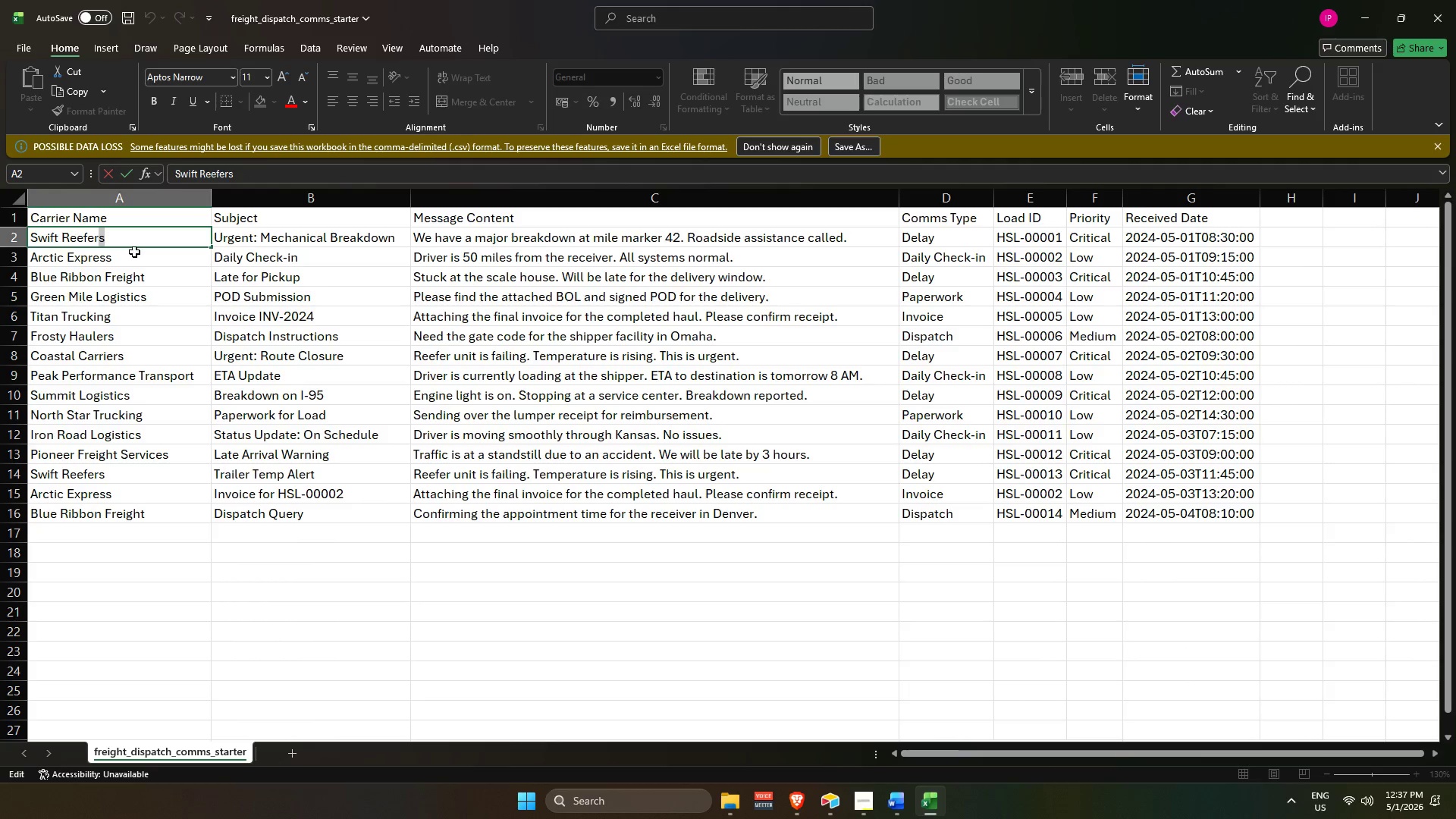 
left_click([133, 251])
 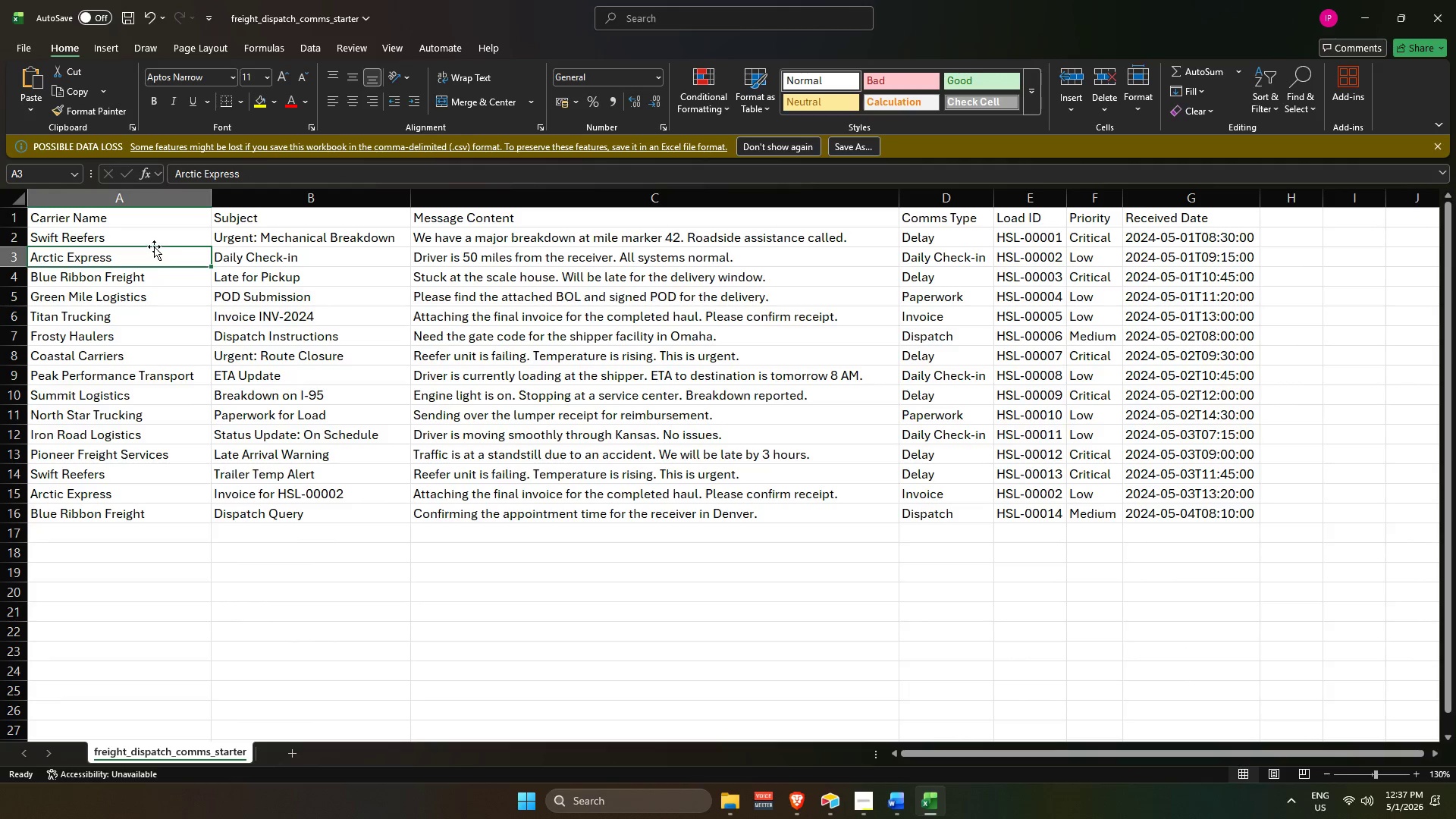 
left_click_drag(start_coordinate=[152, 240], to_coordinate=[146, 512])
 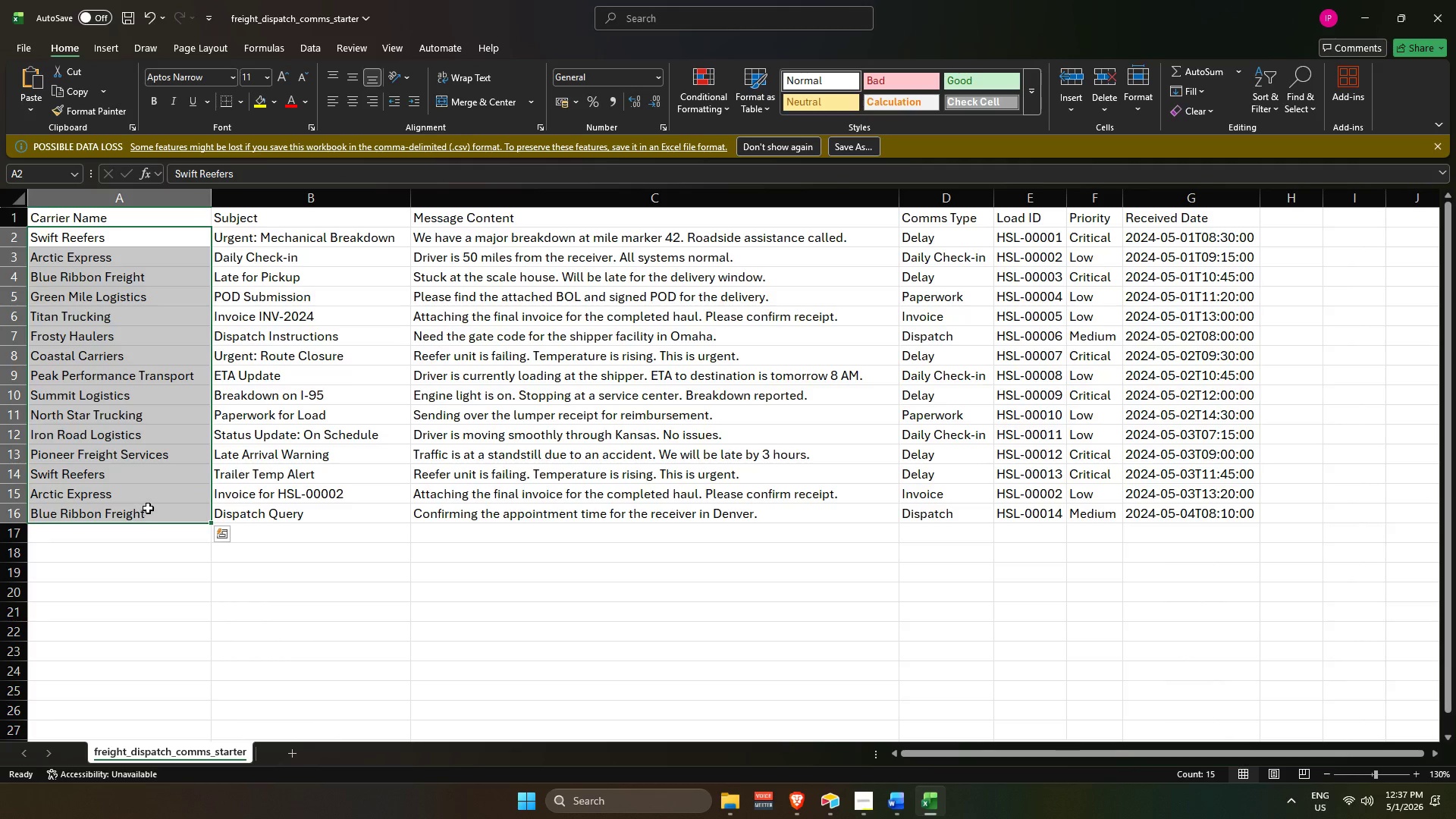 
key(Control+C)
 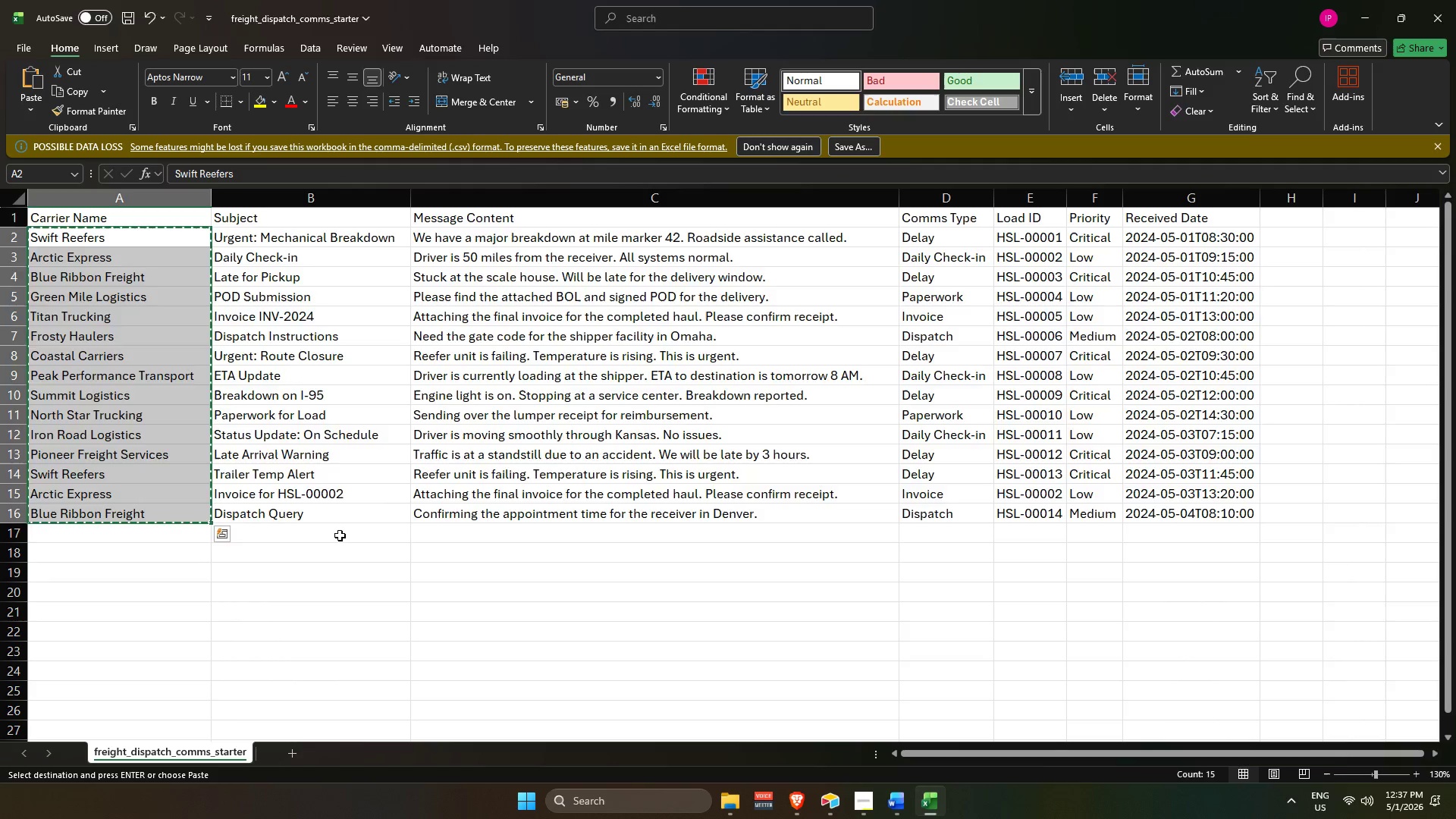 
key(Alt+AltLeft)
 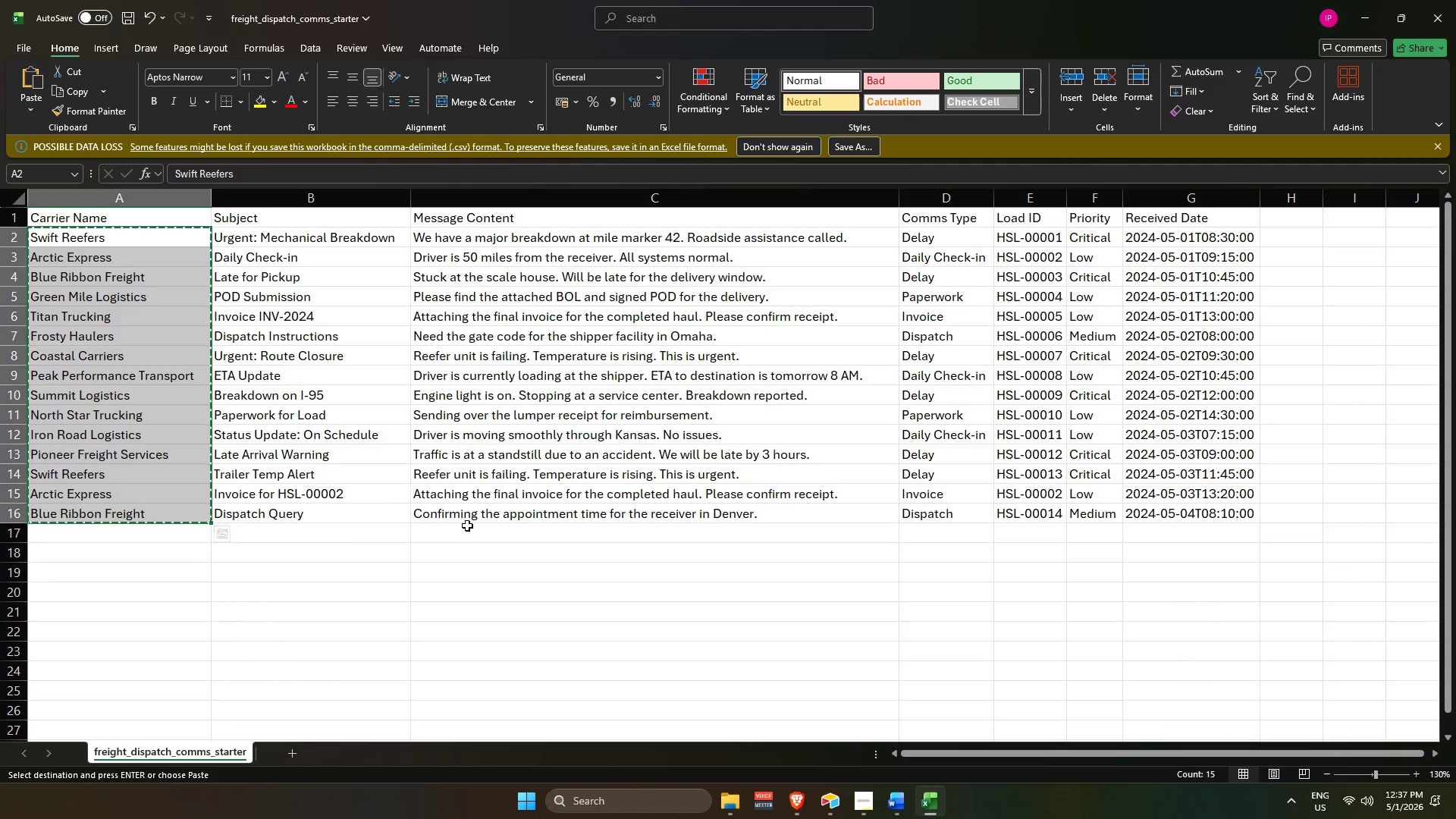 
key(Alt+Tab)
 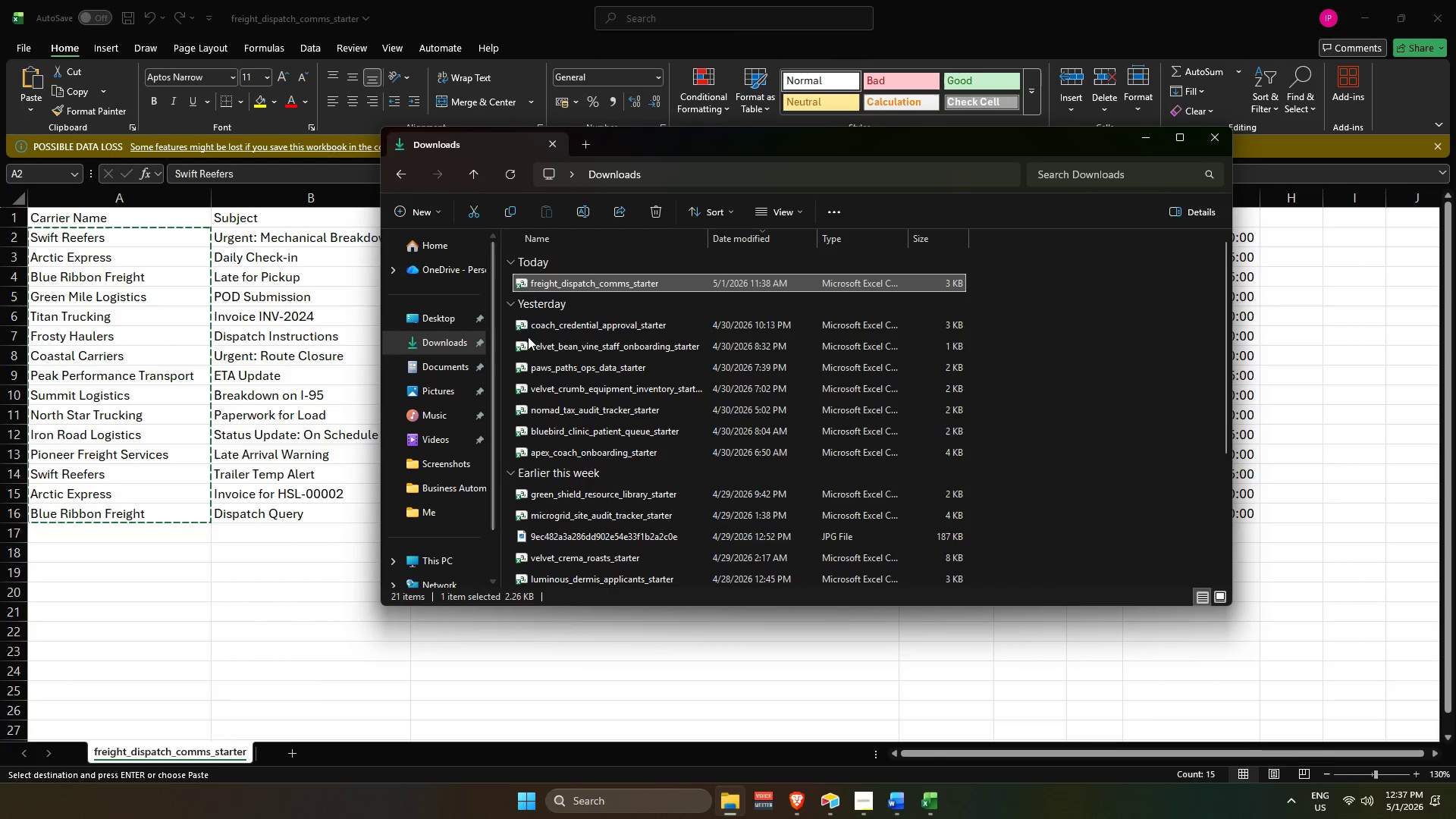 
key(Alt+AltLeft)
 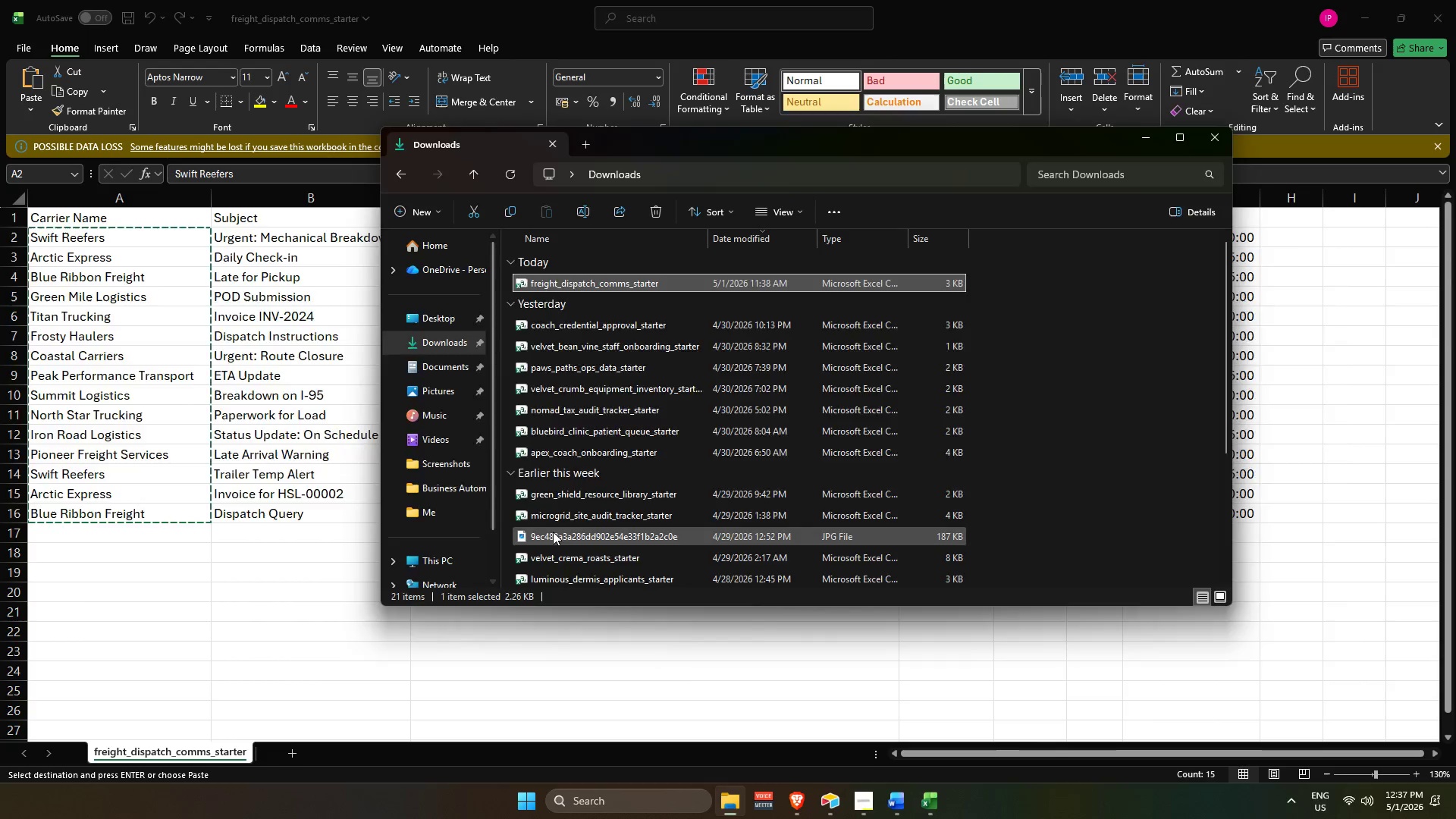 
key(Alt+Tab)
 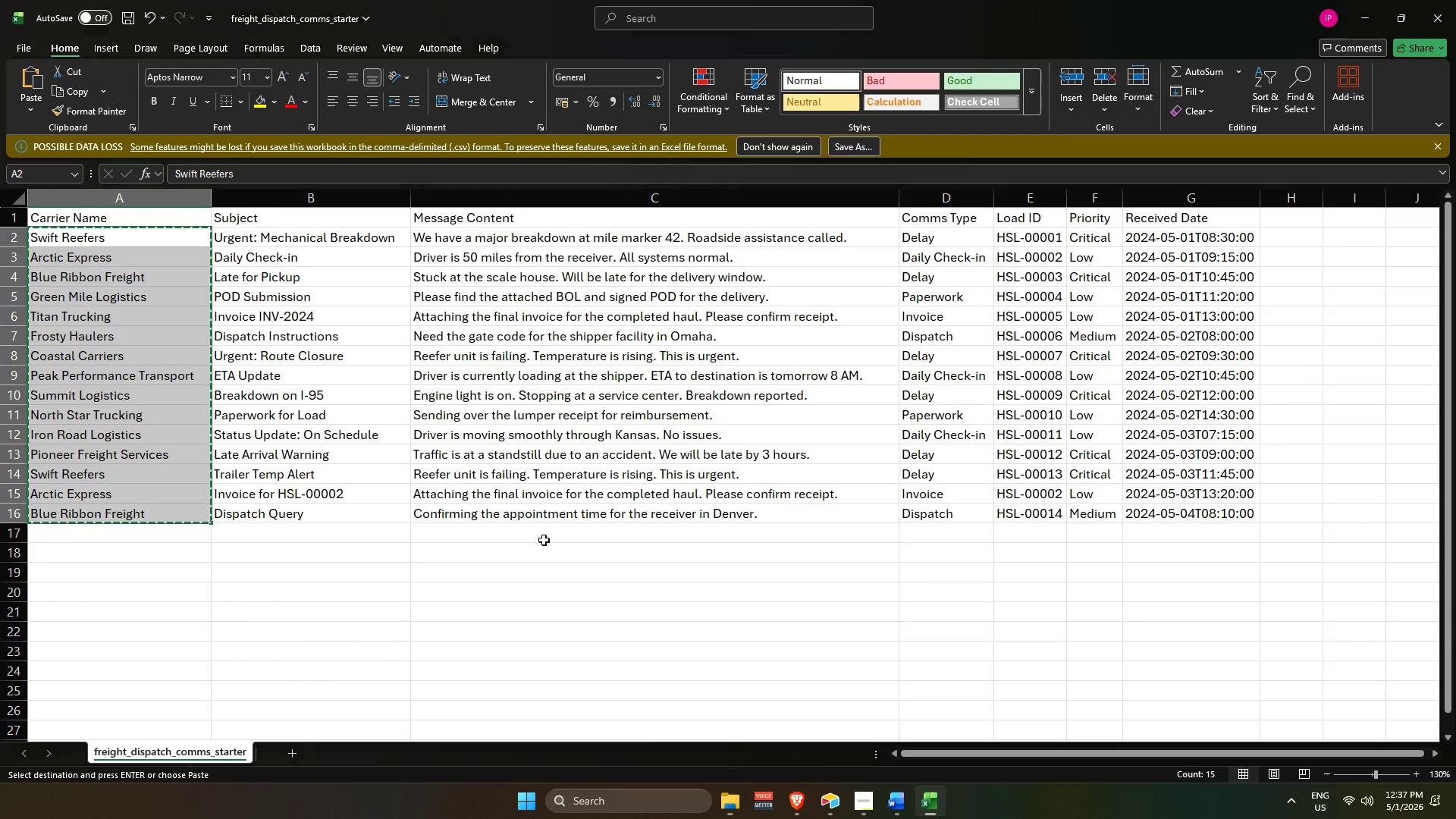 
key(Alt+Tab)
 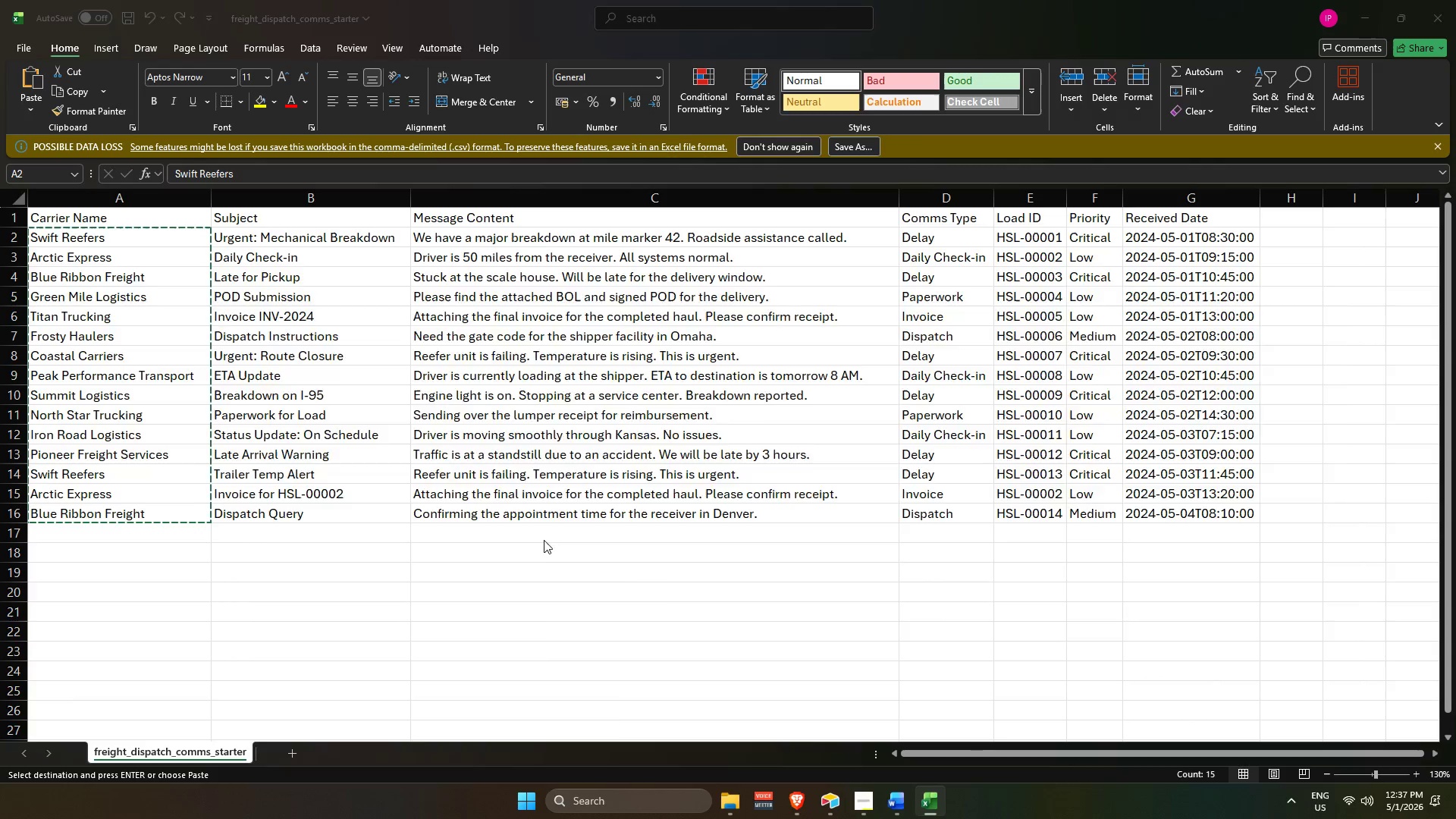 
key(Alt+Tab)
 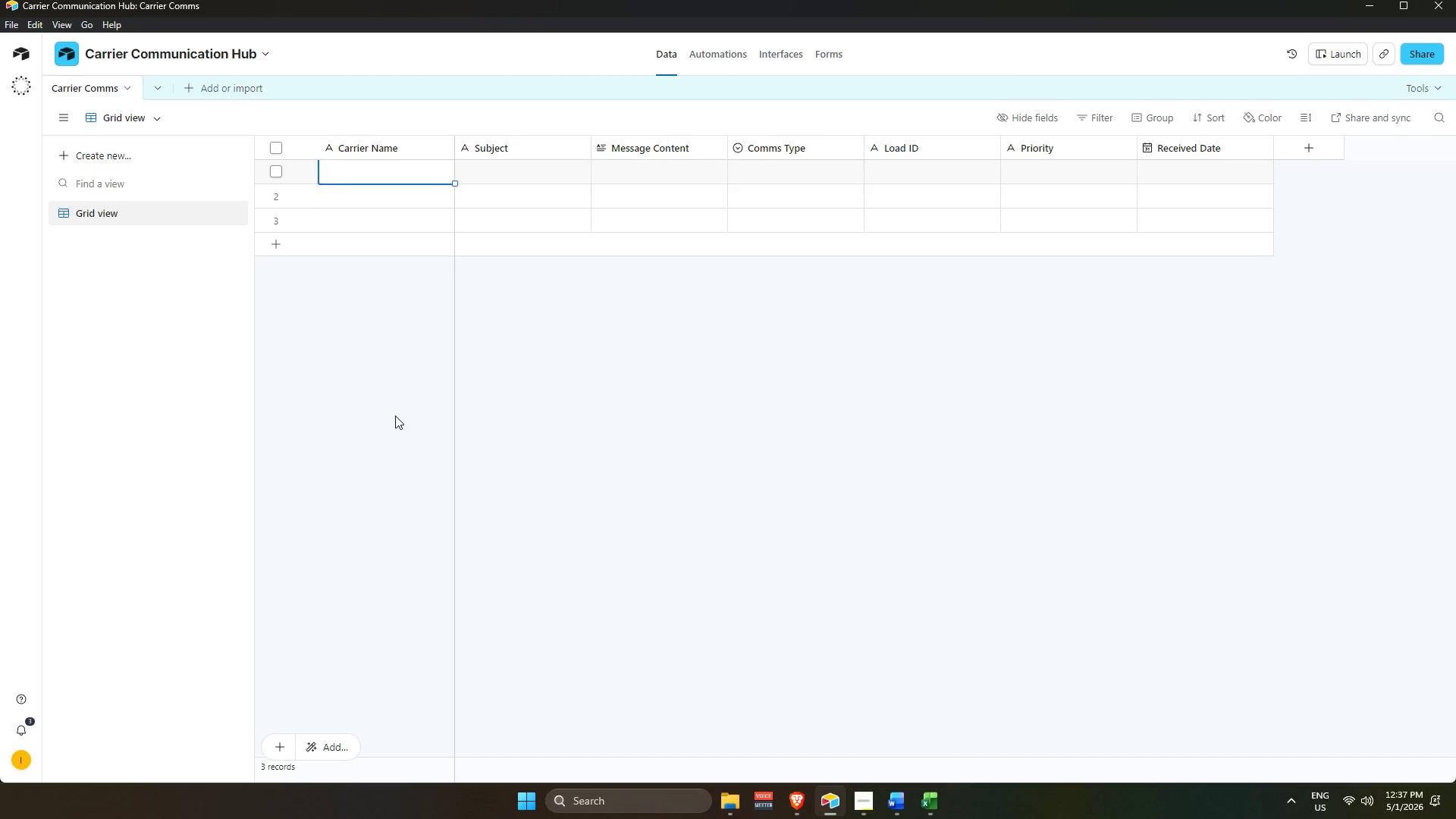 
key(Control+V)
 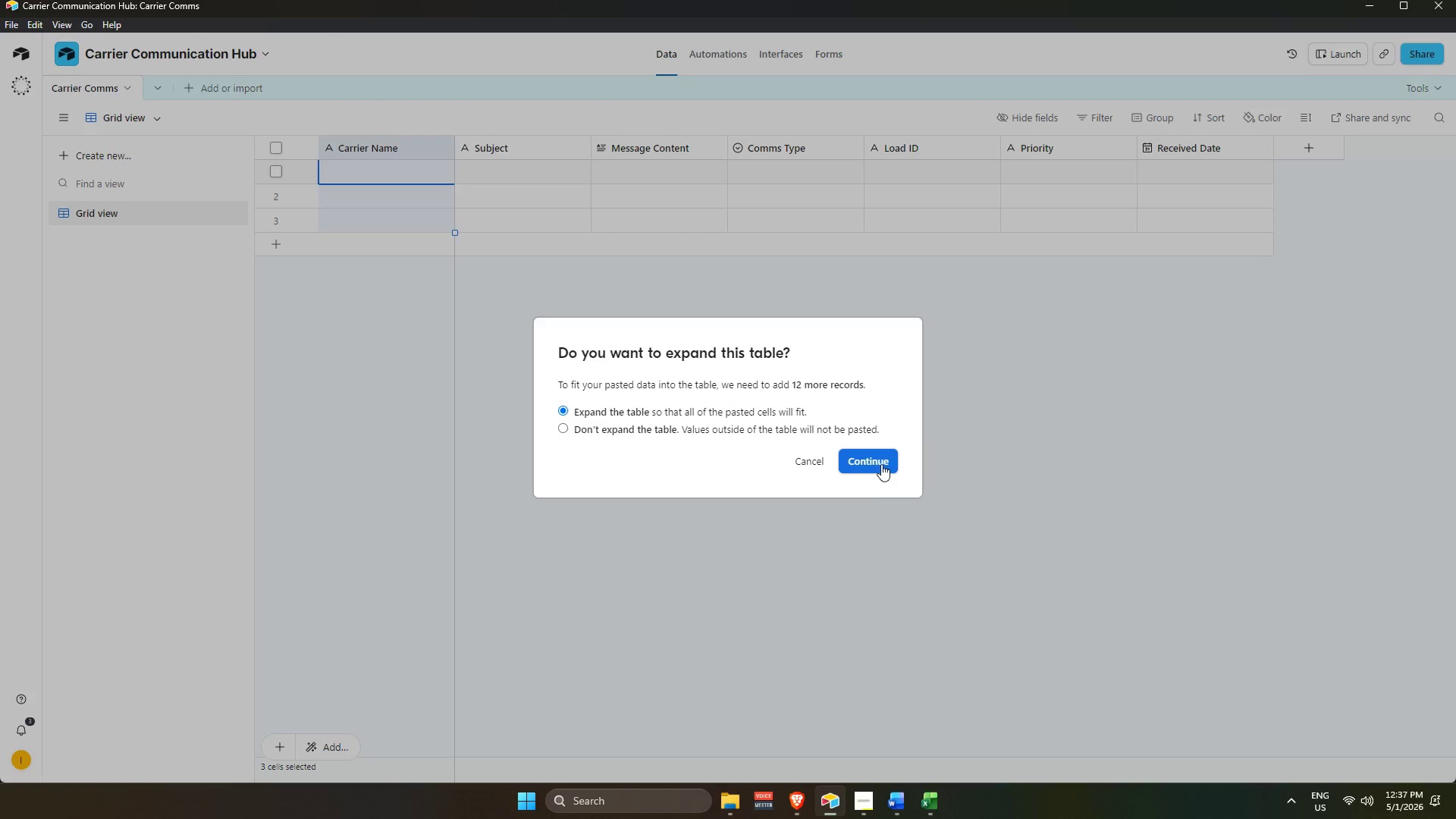 
key(Enter)
 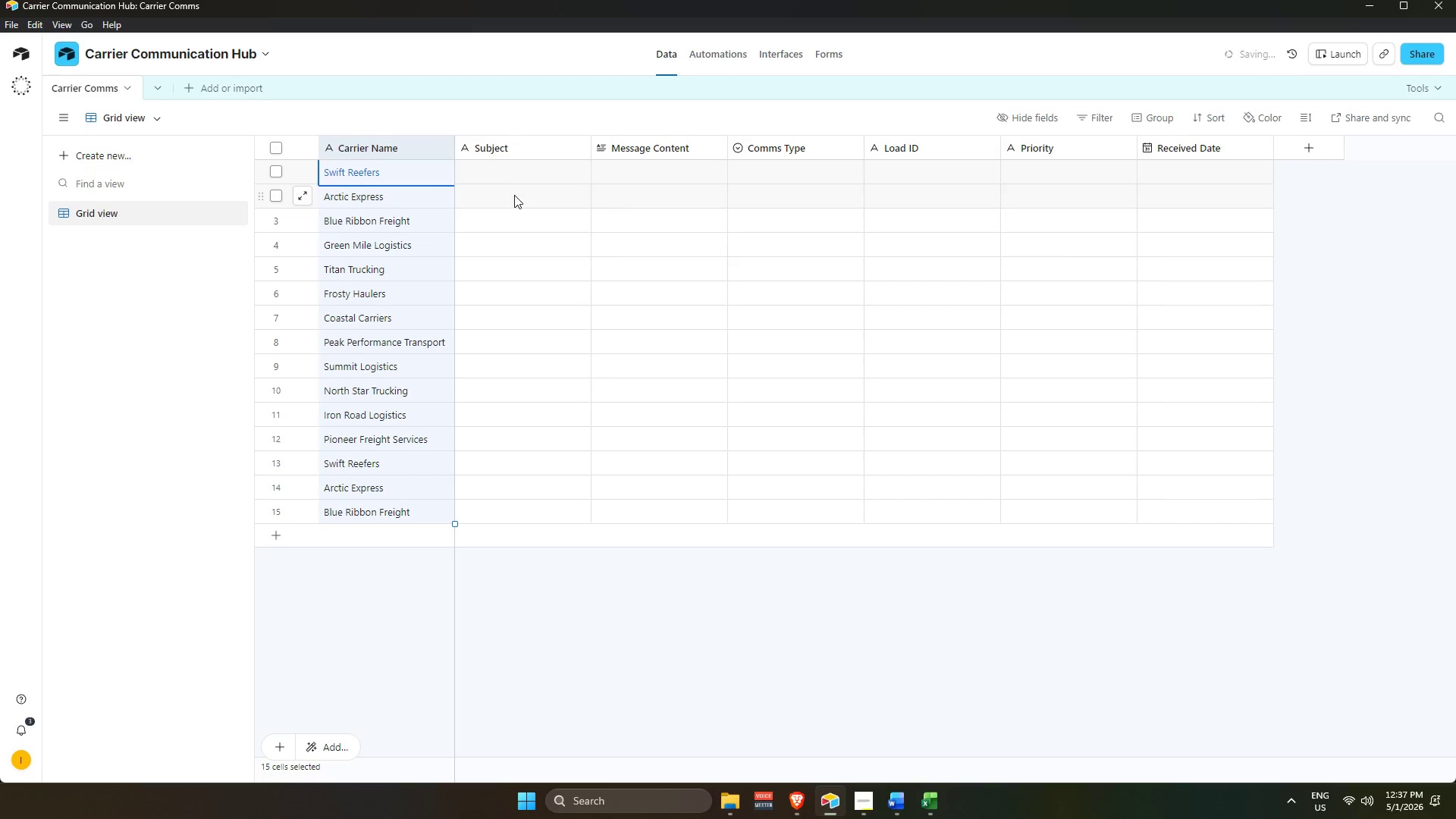 
left_click([518, 162])
 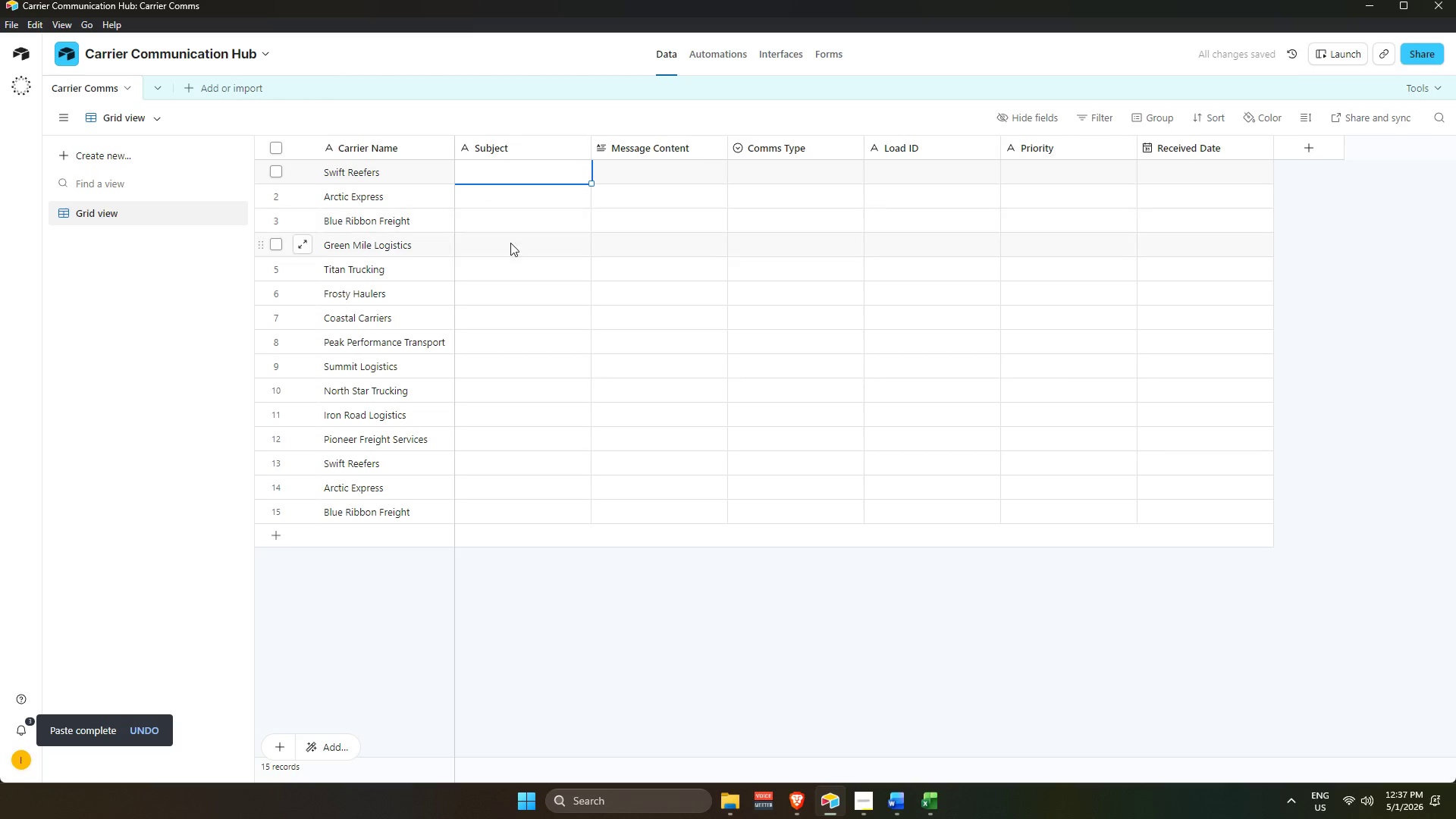 
key(Alt+AltLeft)
 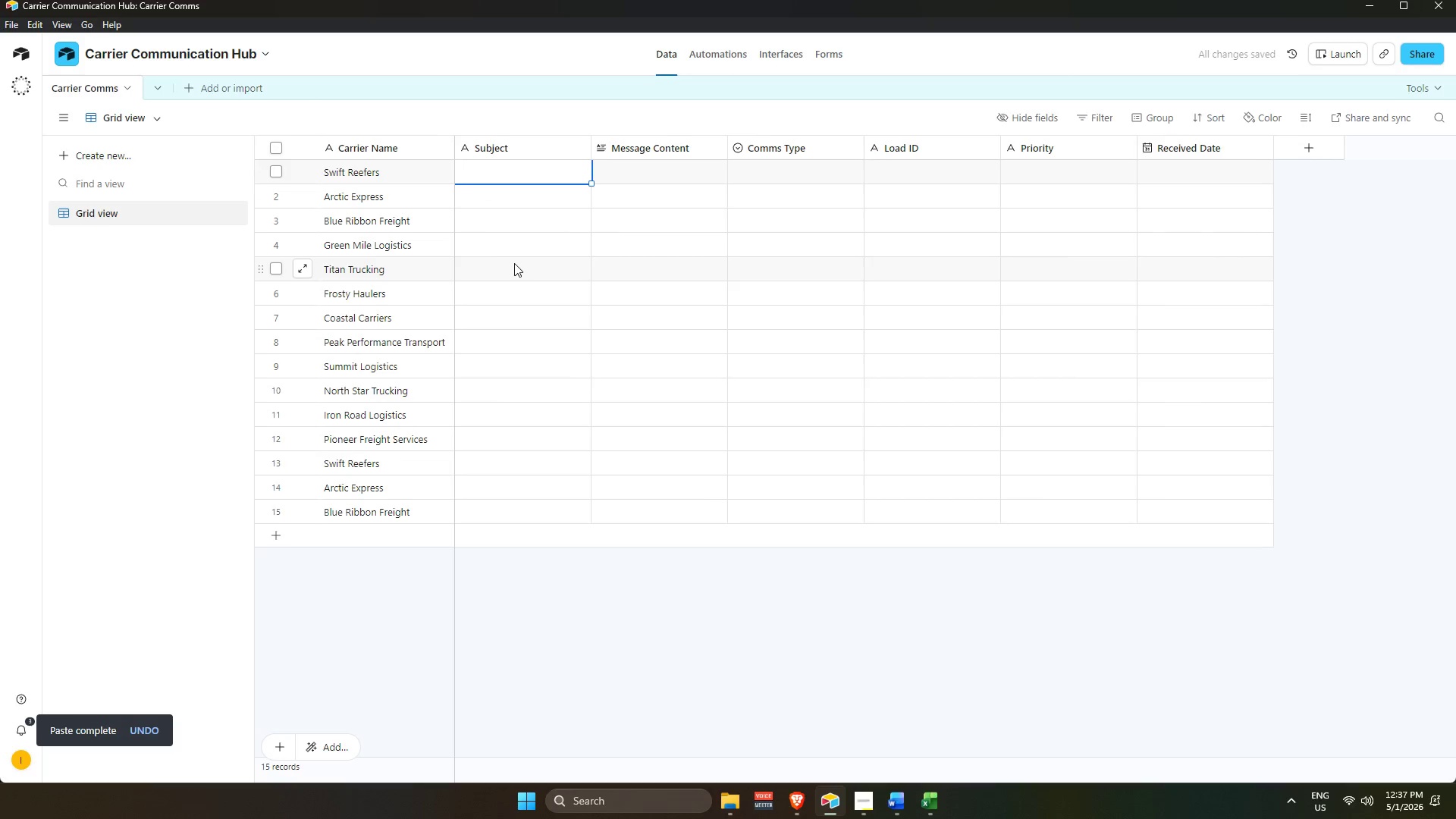 
key(Alt+Tab)
 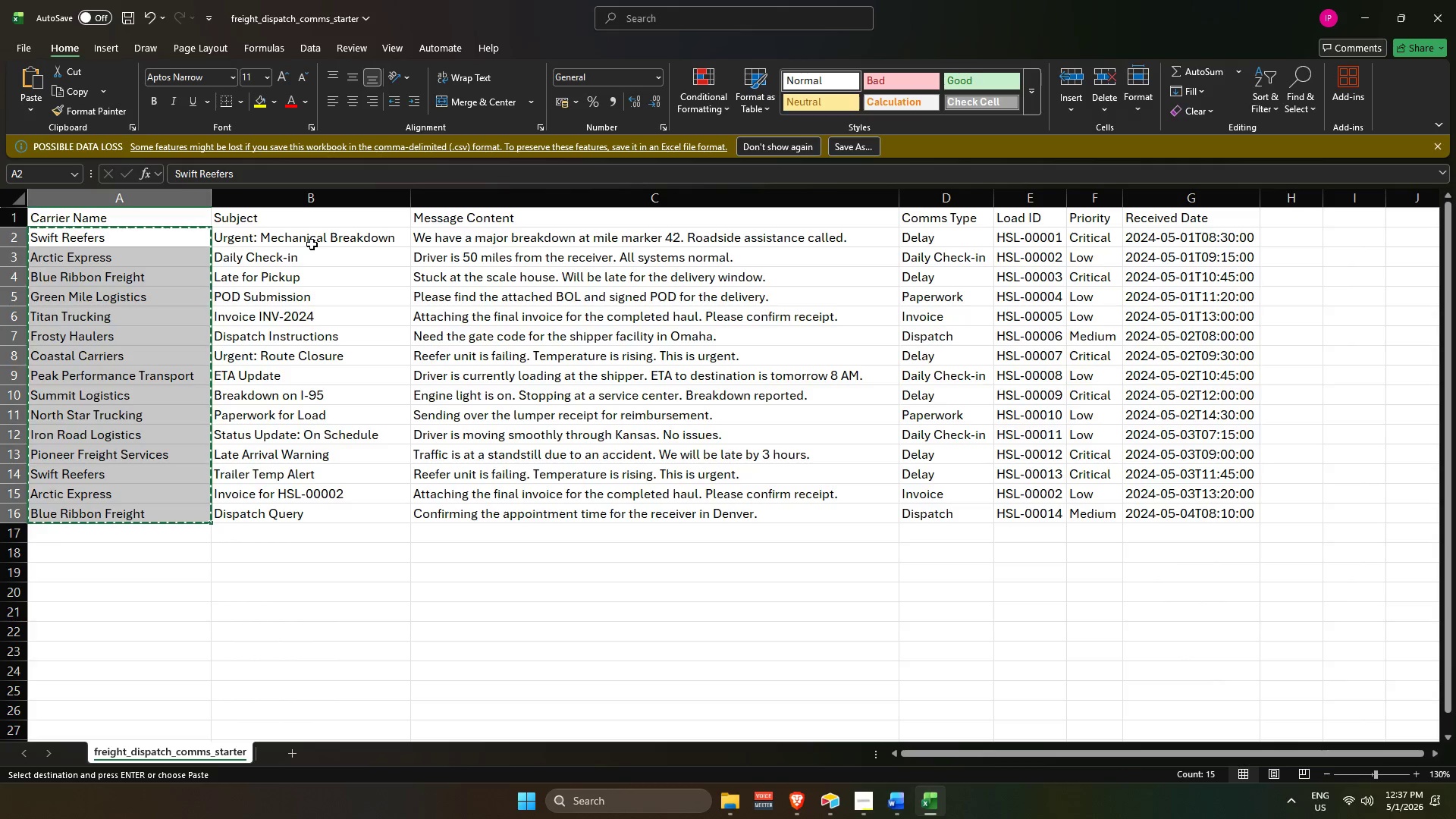 
left_click_drag(start_coordinate=[312, 243], to_coordinate=[328, 502])
 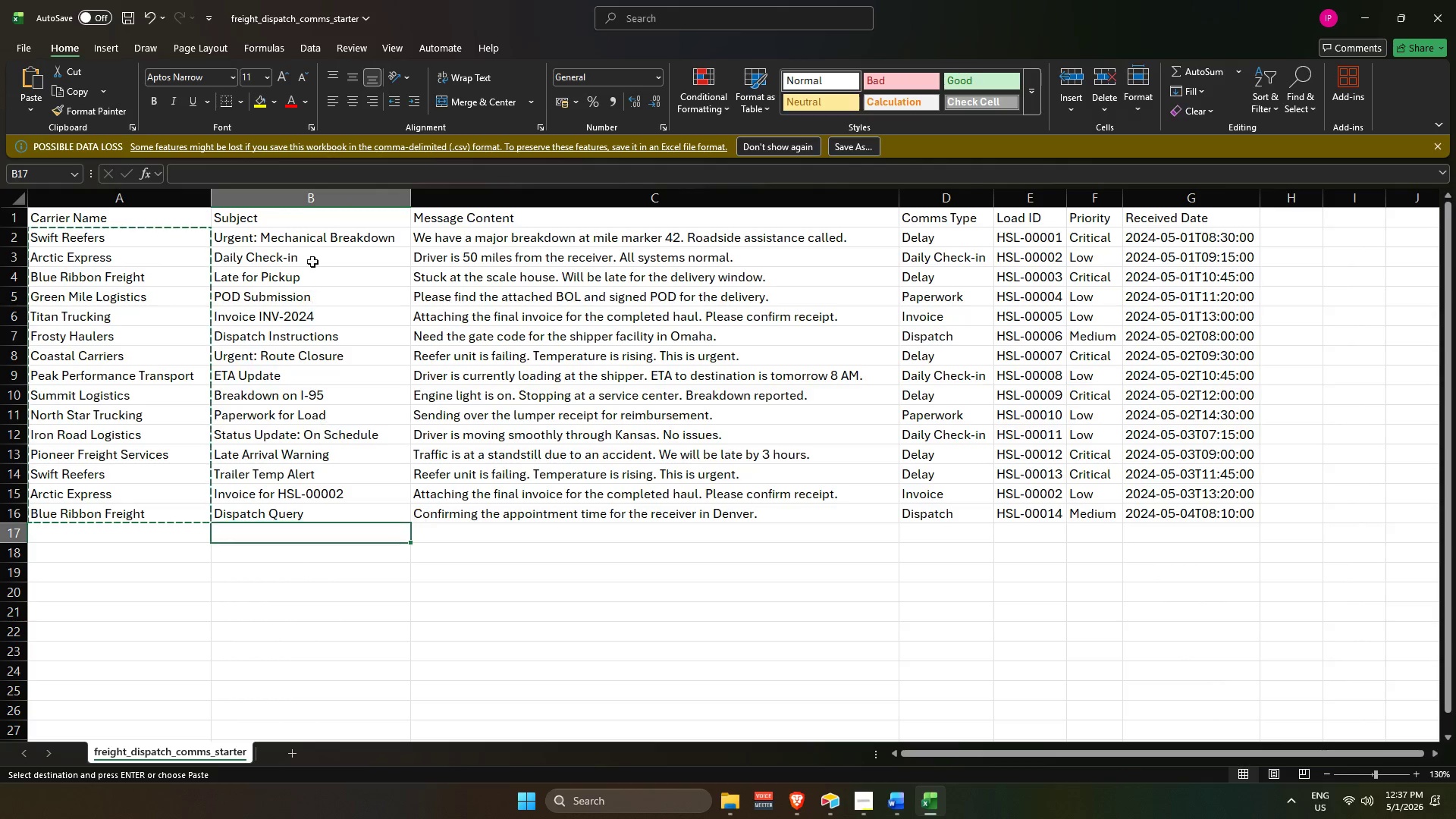 
left_click_drag(start_coordinate=[312, 235], to_coordinate=[315, 512])
 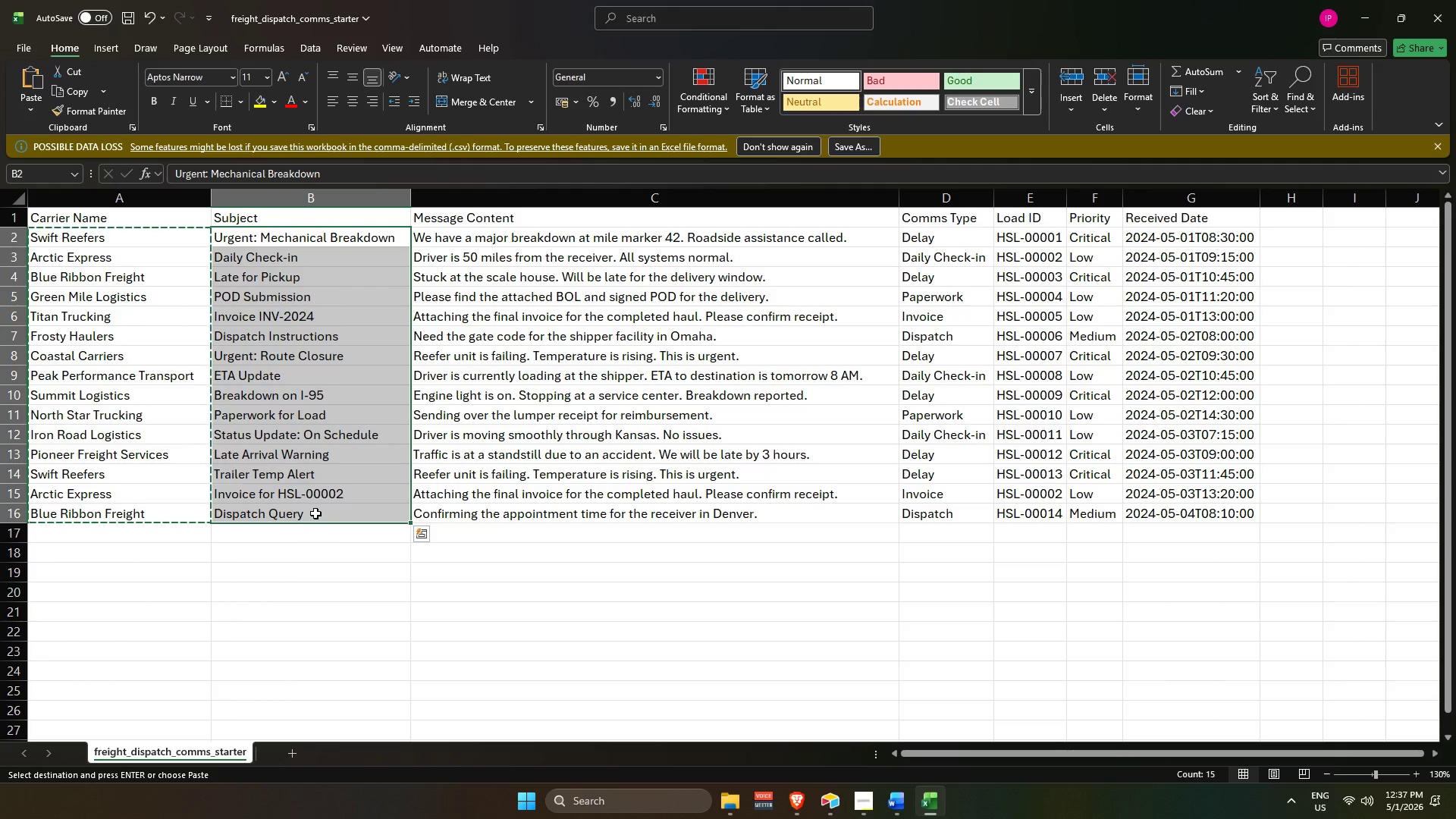 
key(Control+X)
 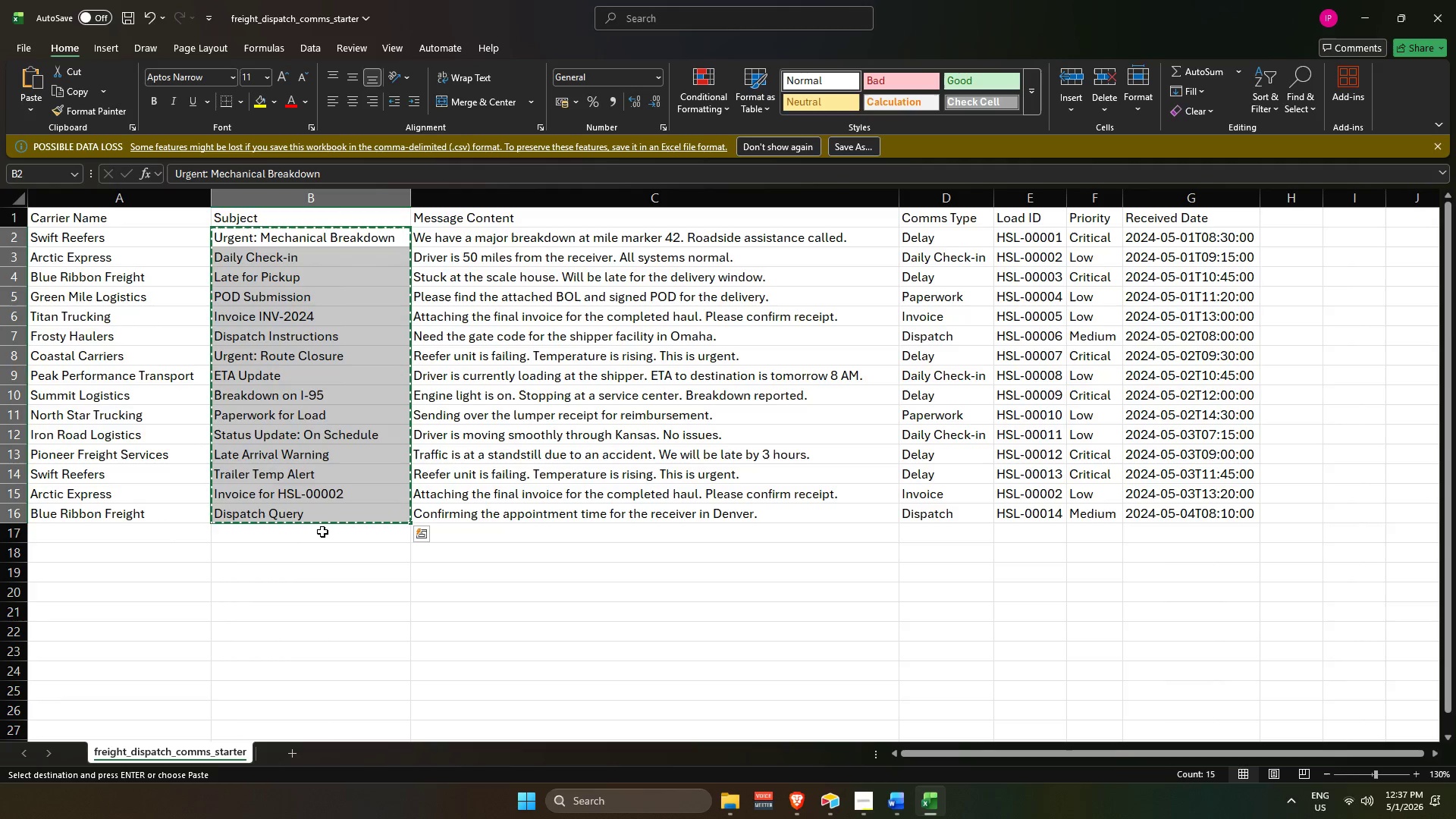 
key(Control+C)
 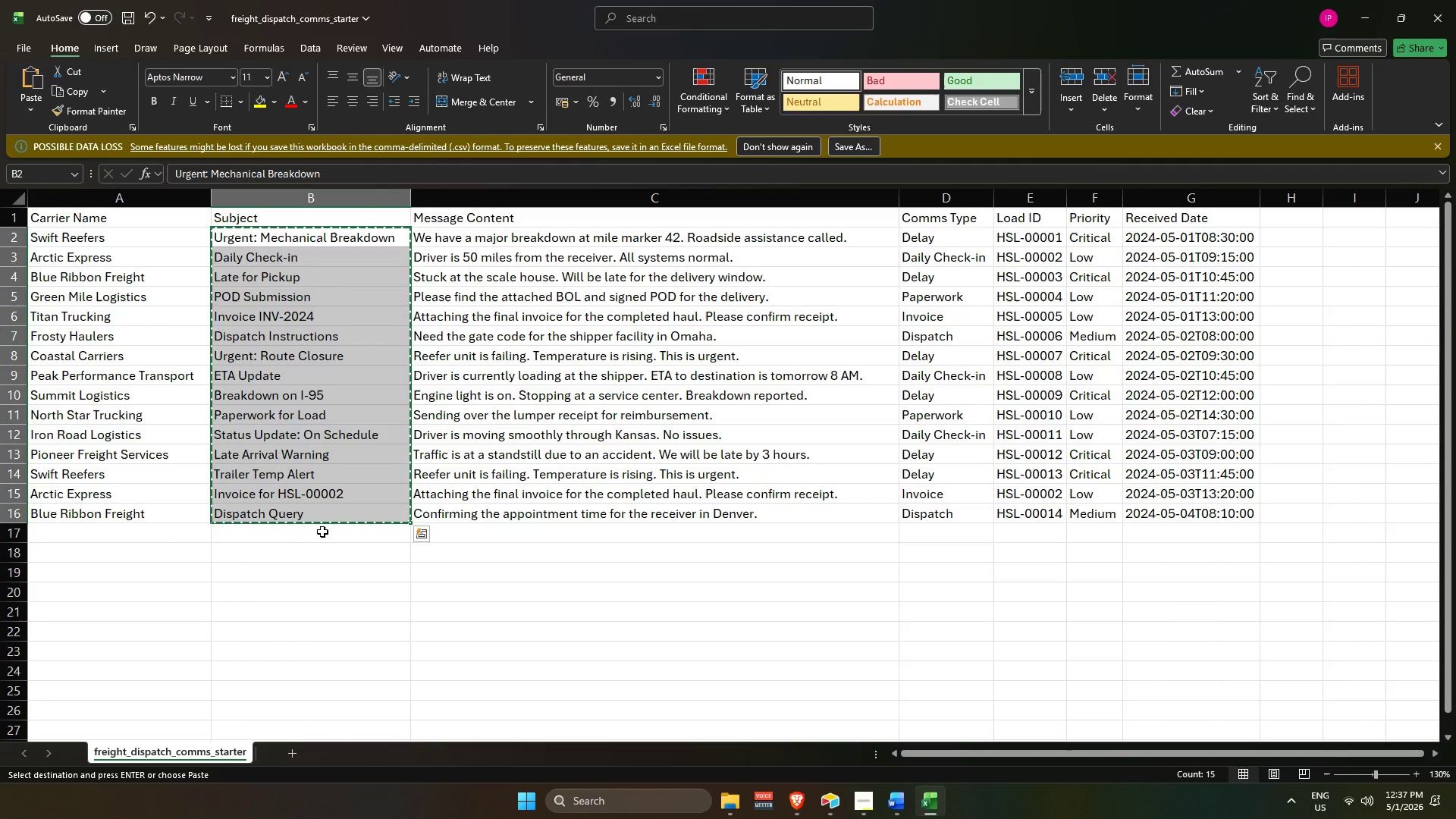 
key(Control+C)
 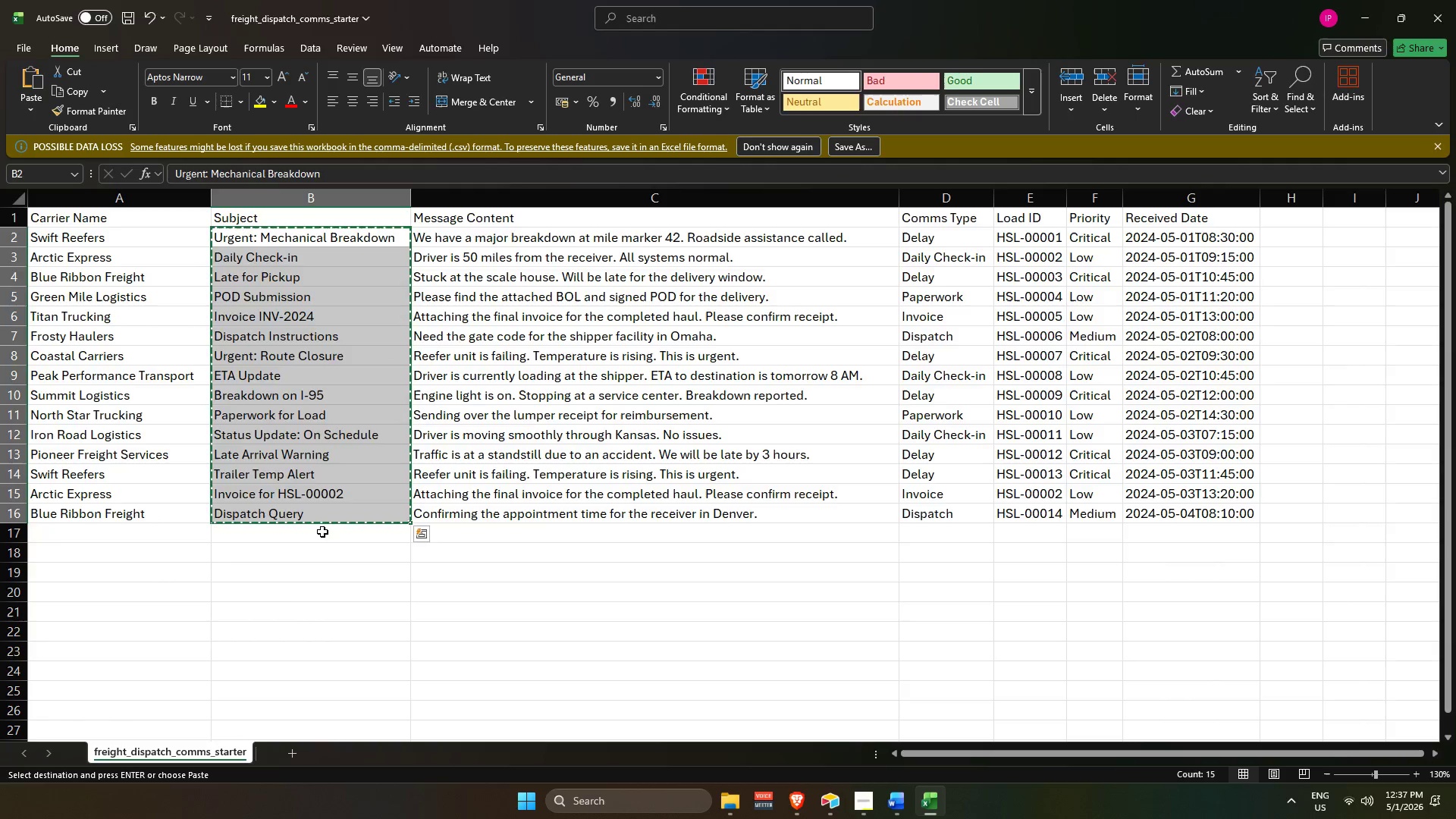 
key(Alt+AltLeft)
 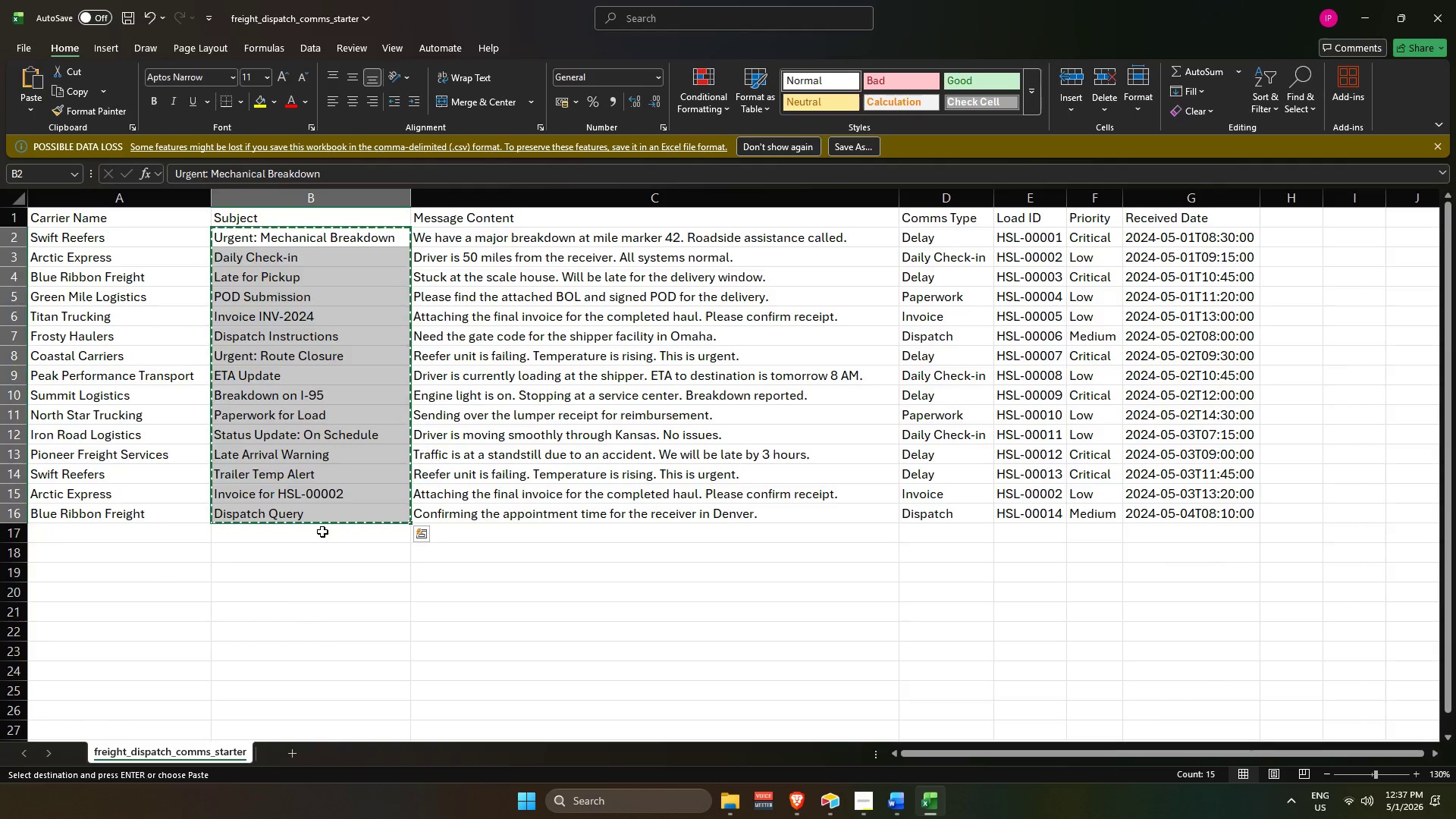 
key(Alt+Tab)
 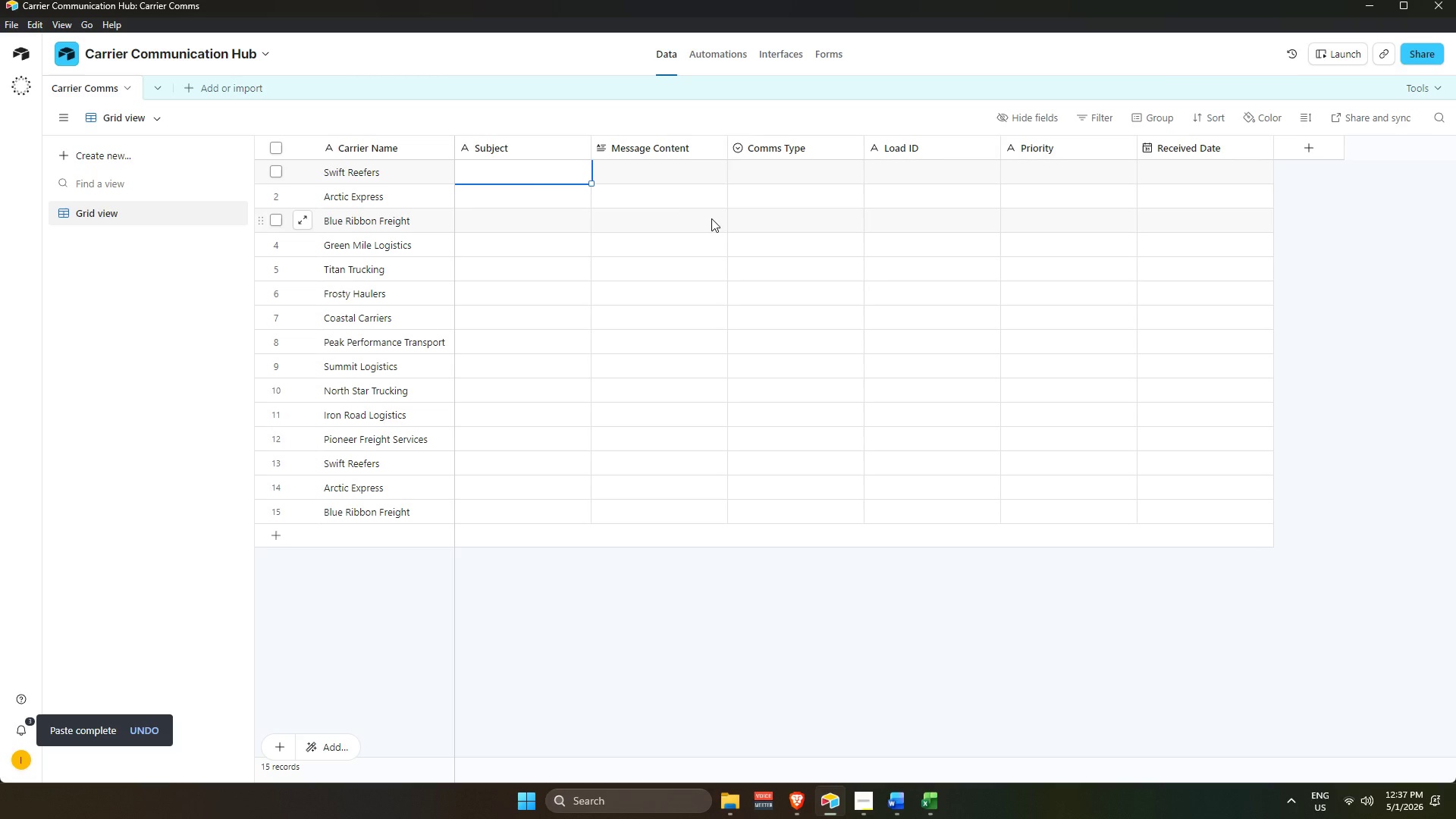 
key(Control+V)
 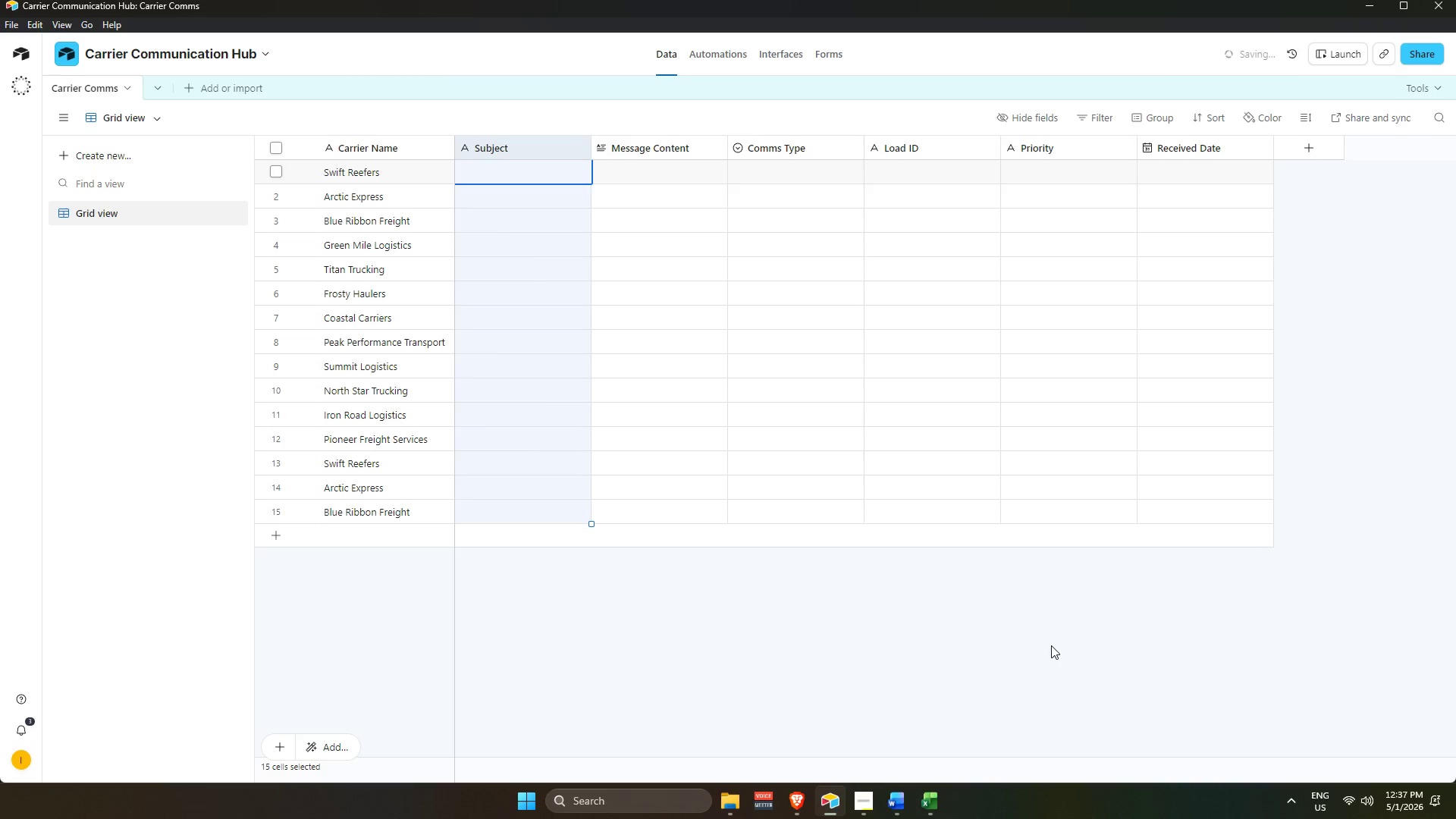 
left_click([1050, 645])
 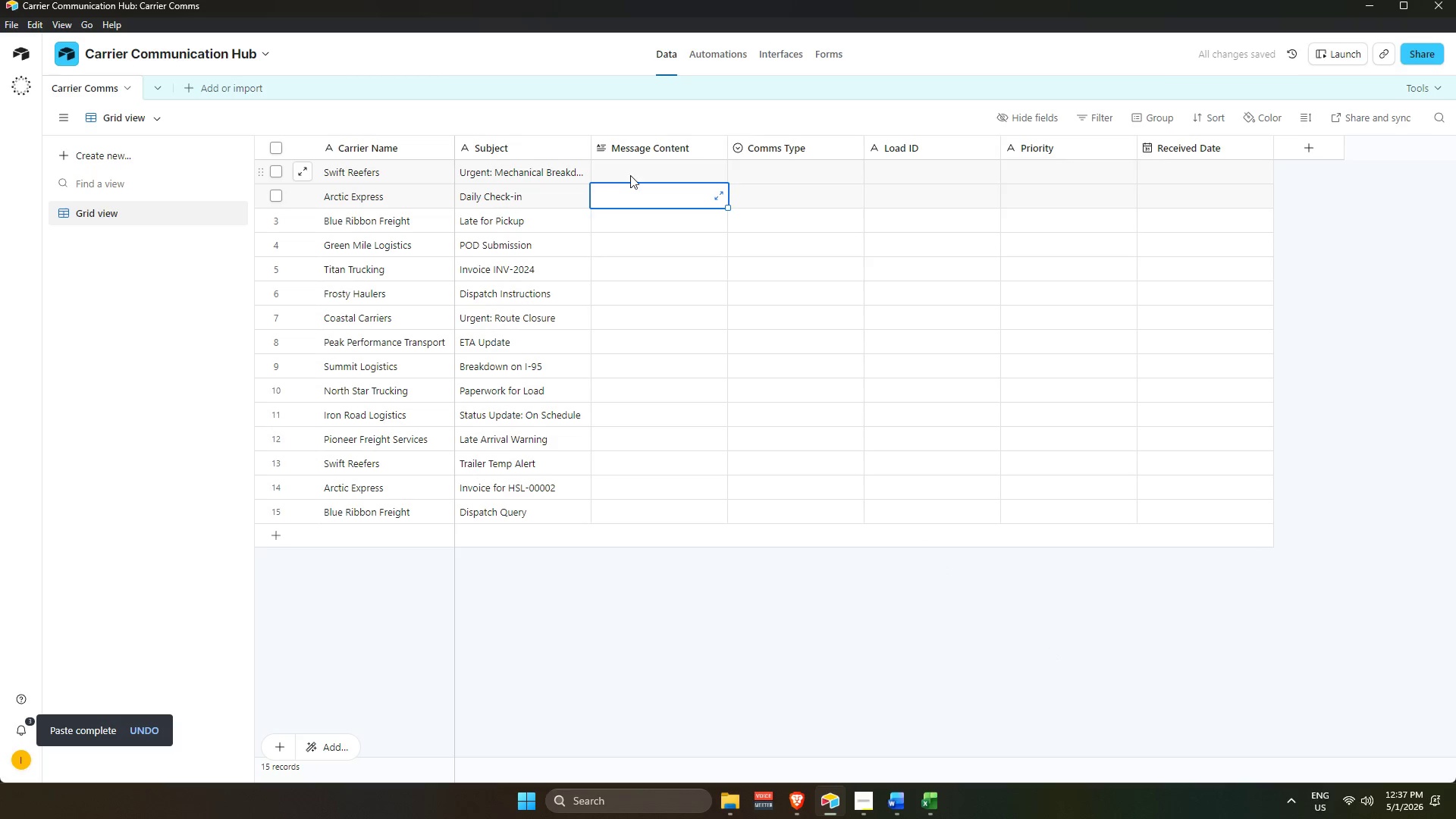 
key(Alt+AltLeft)
 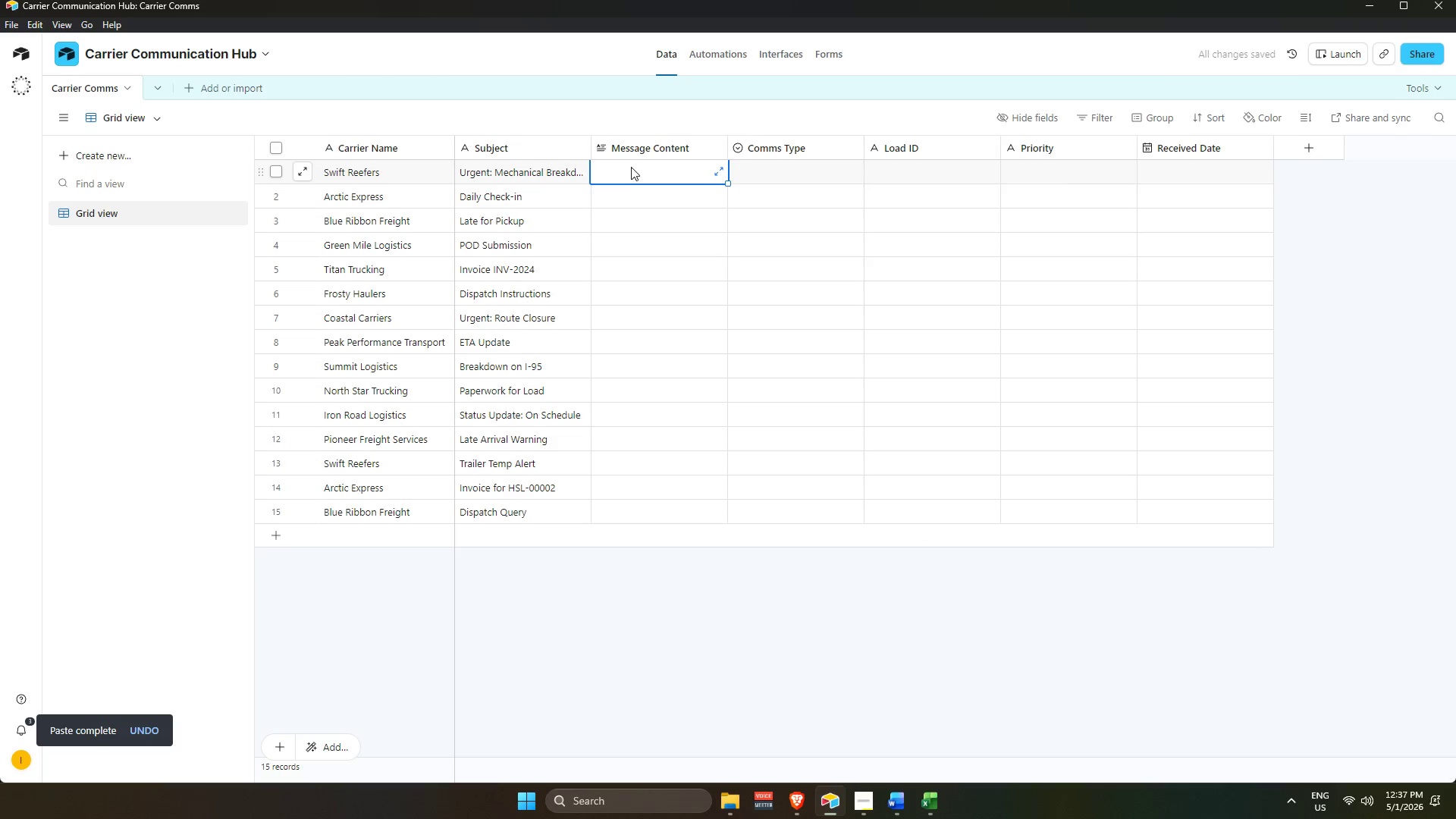 
key(Alt+Tab)
 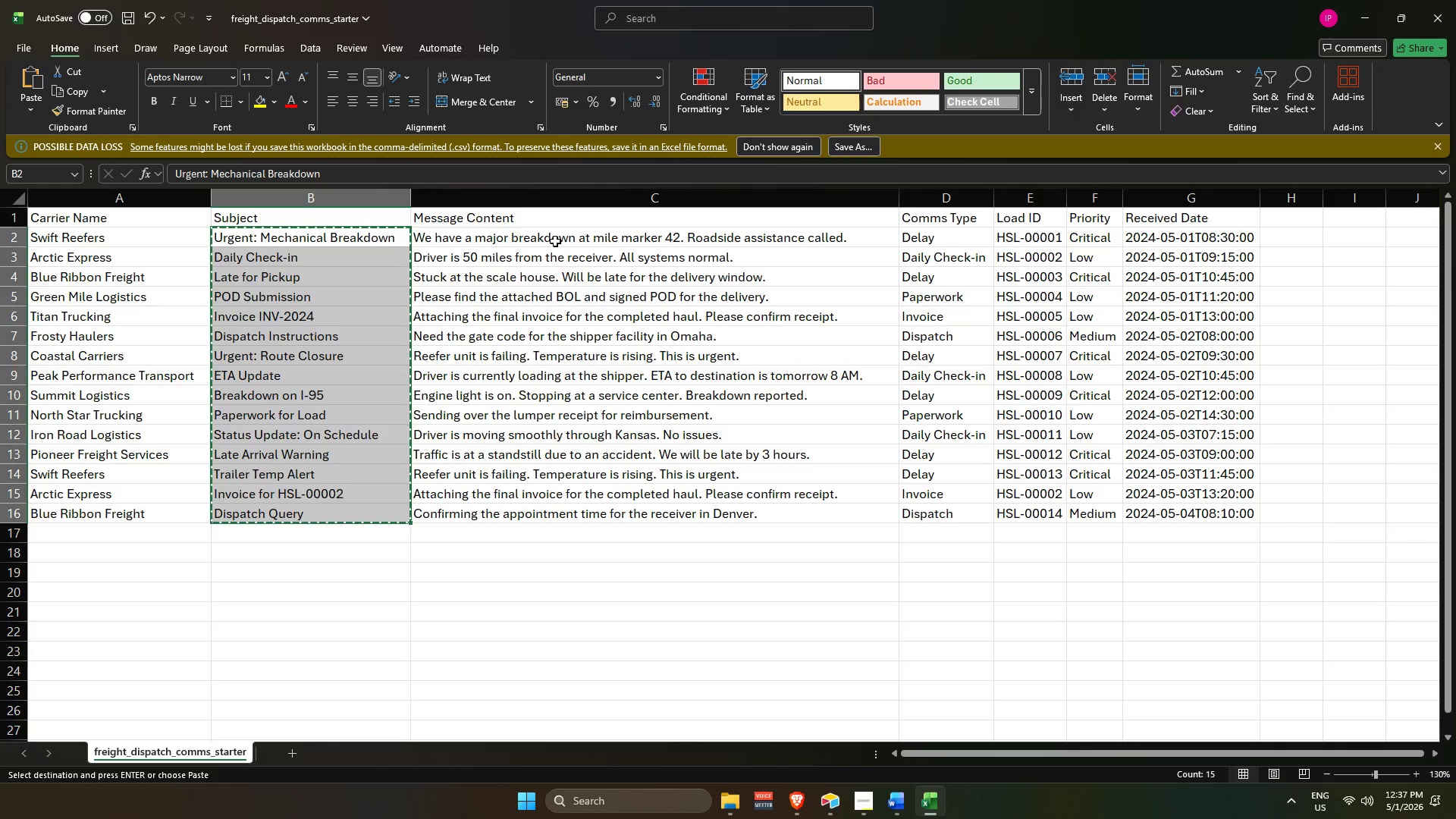 
left_click([555, 241])
 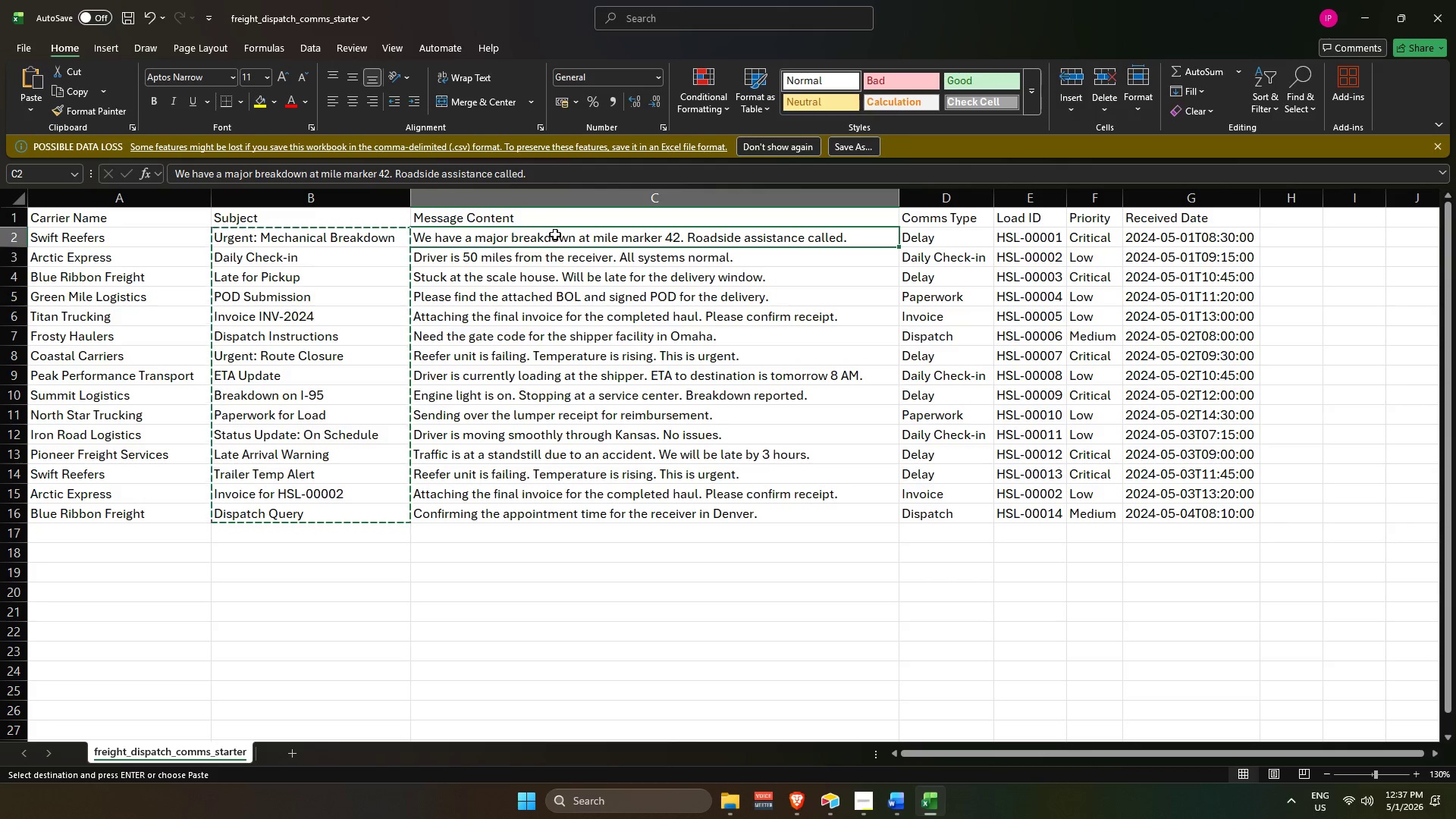 
left_click_drag(start_coordinate=[555, 234], to_coordinate=[568, 510])
 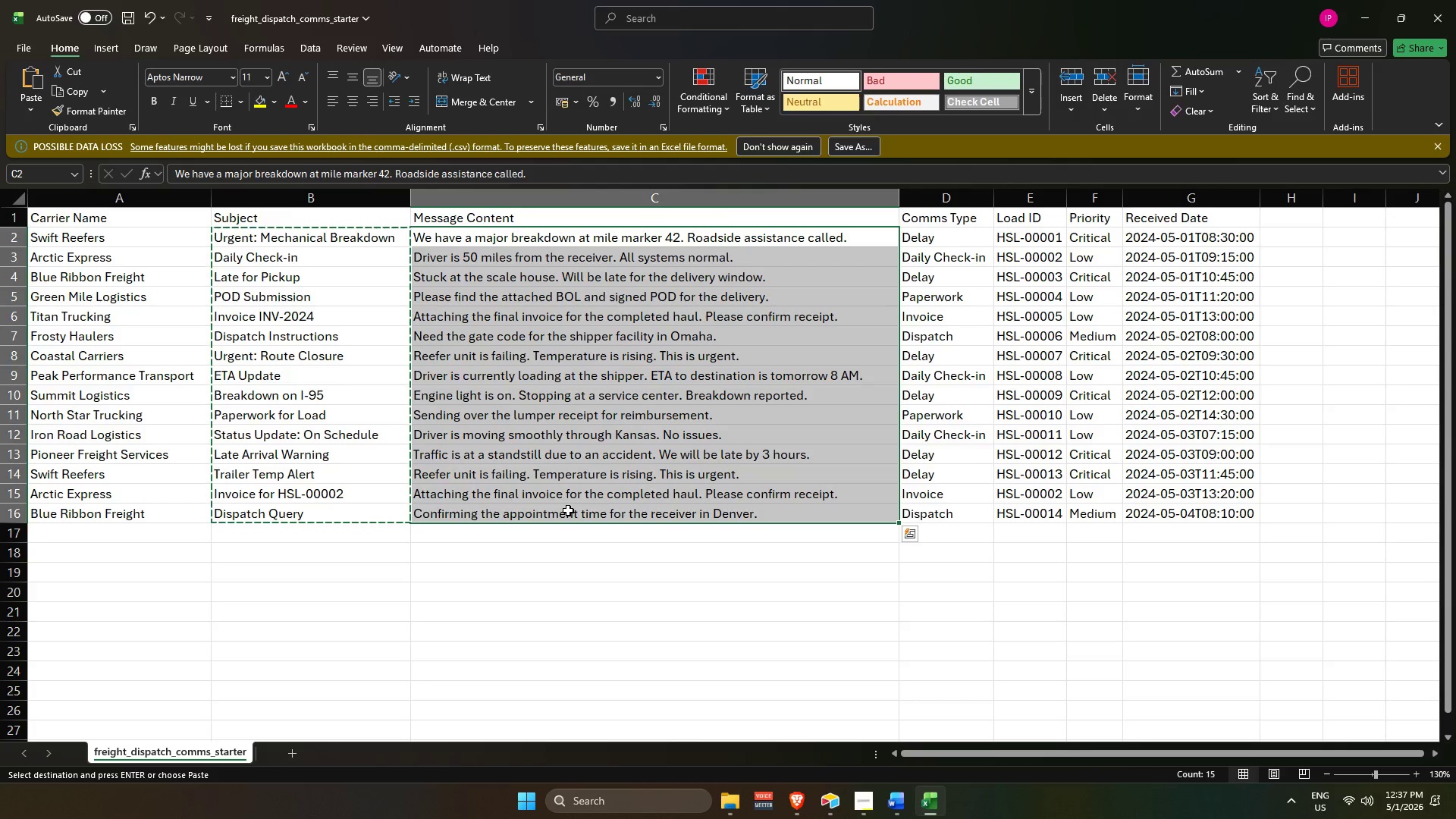 
key(Control+C)
 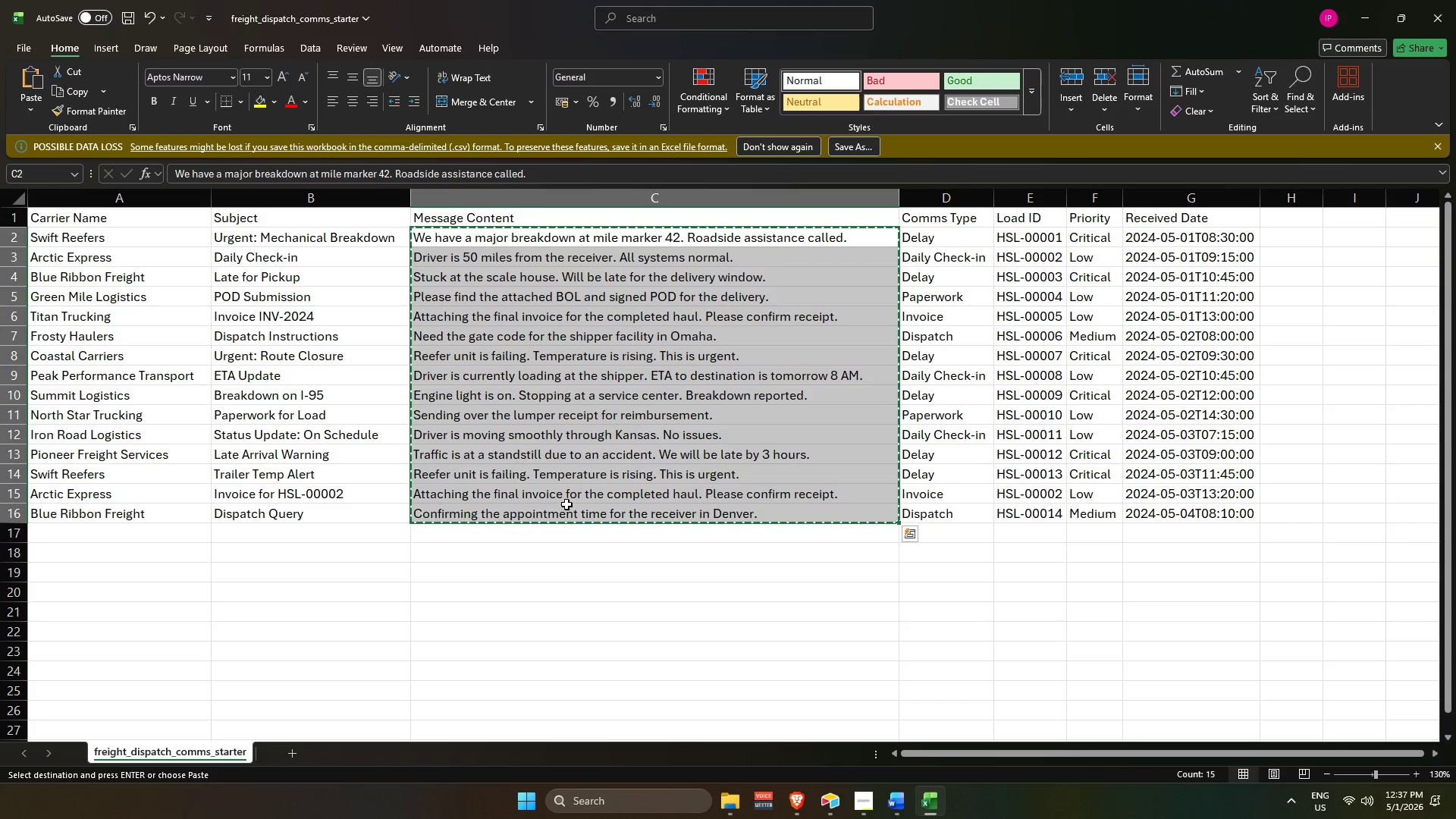 
key(Alt+AltLeft)
 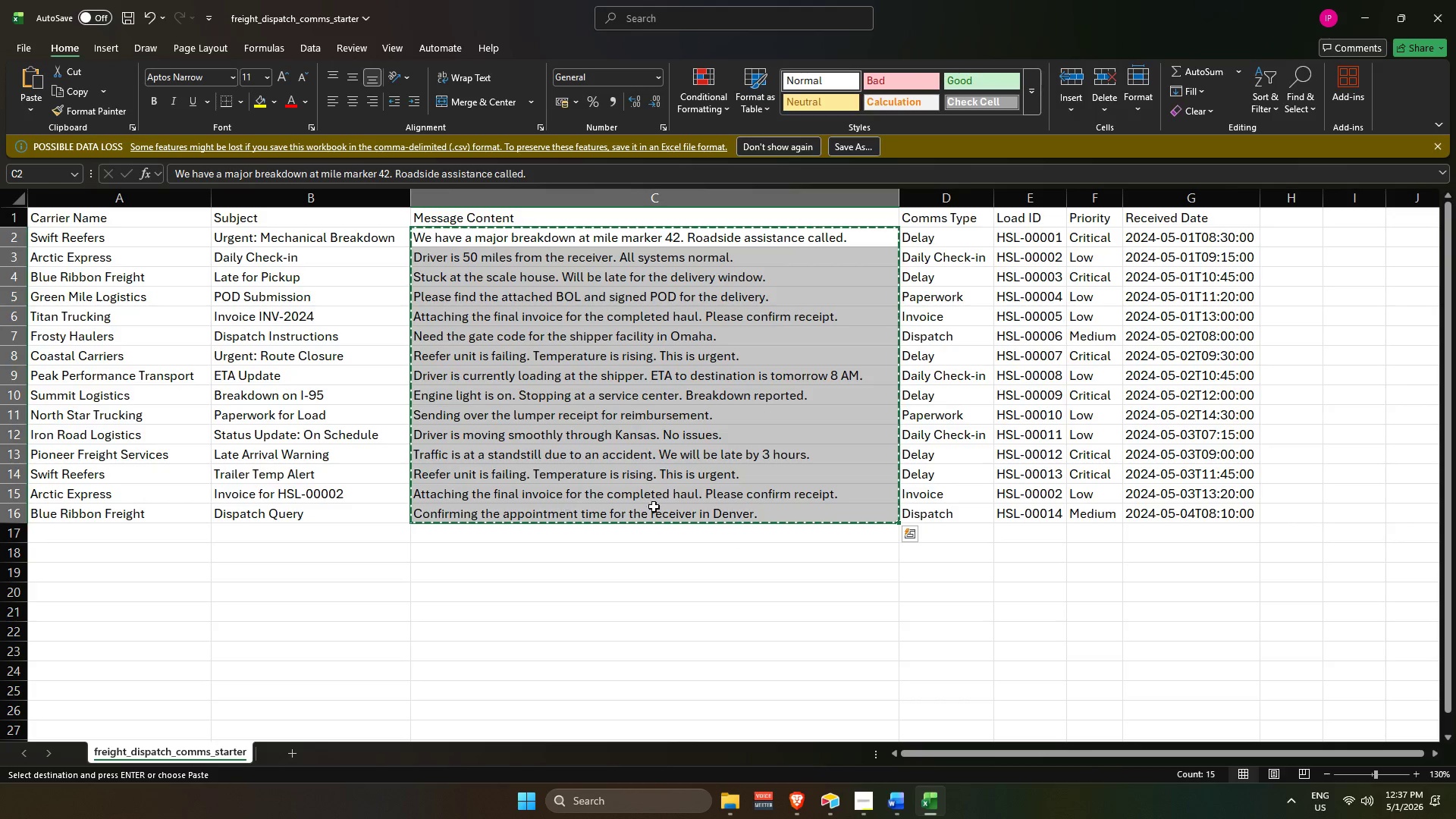 
key(Alt+Tab)
 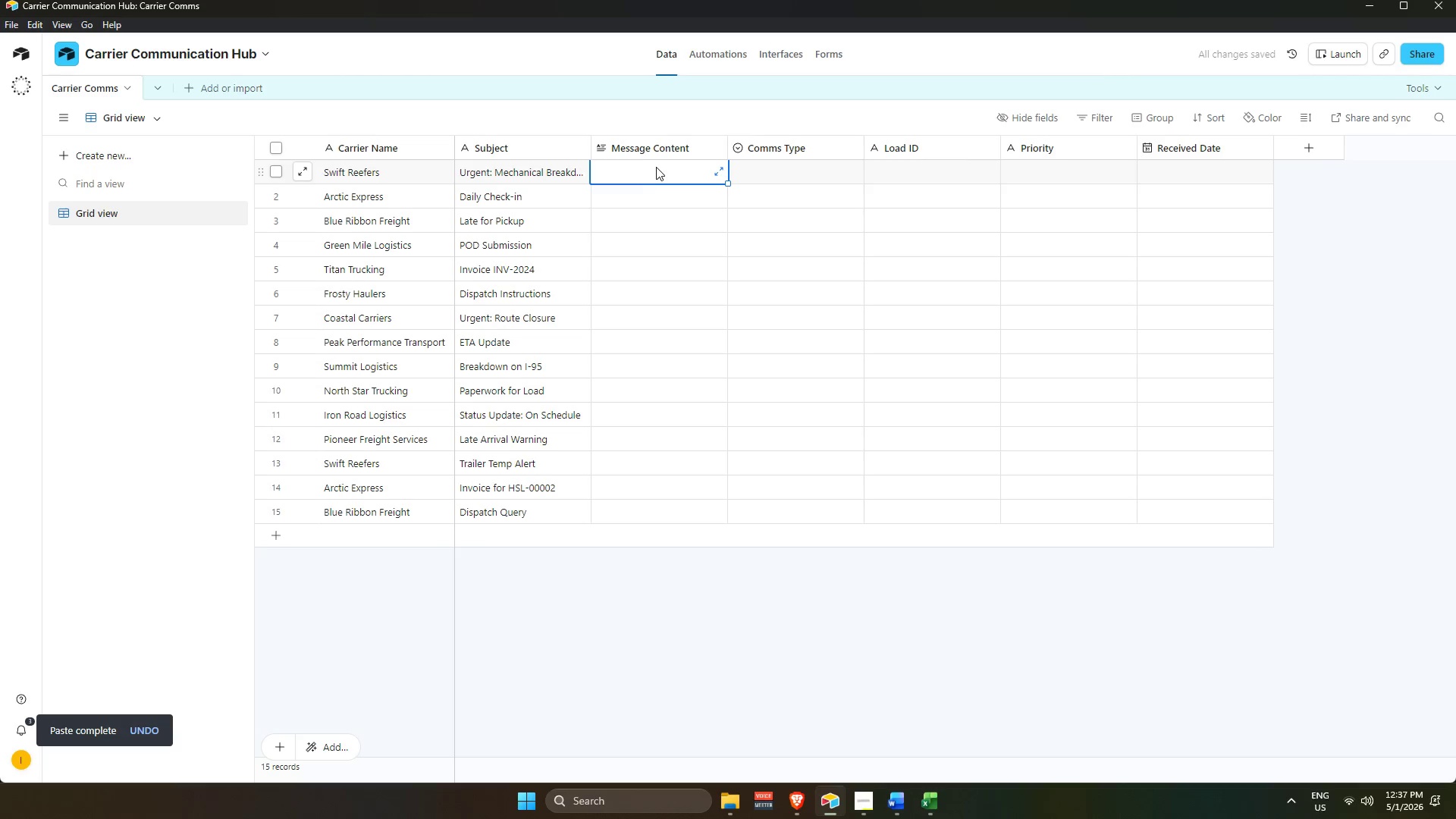 
key(Control+V)
 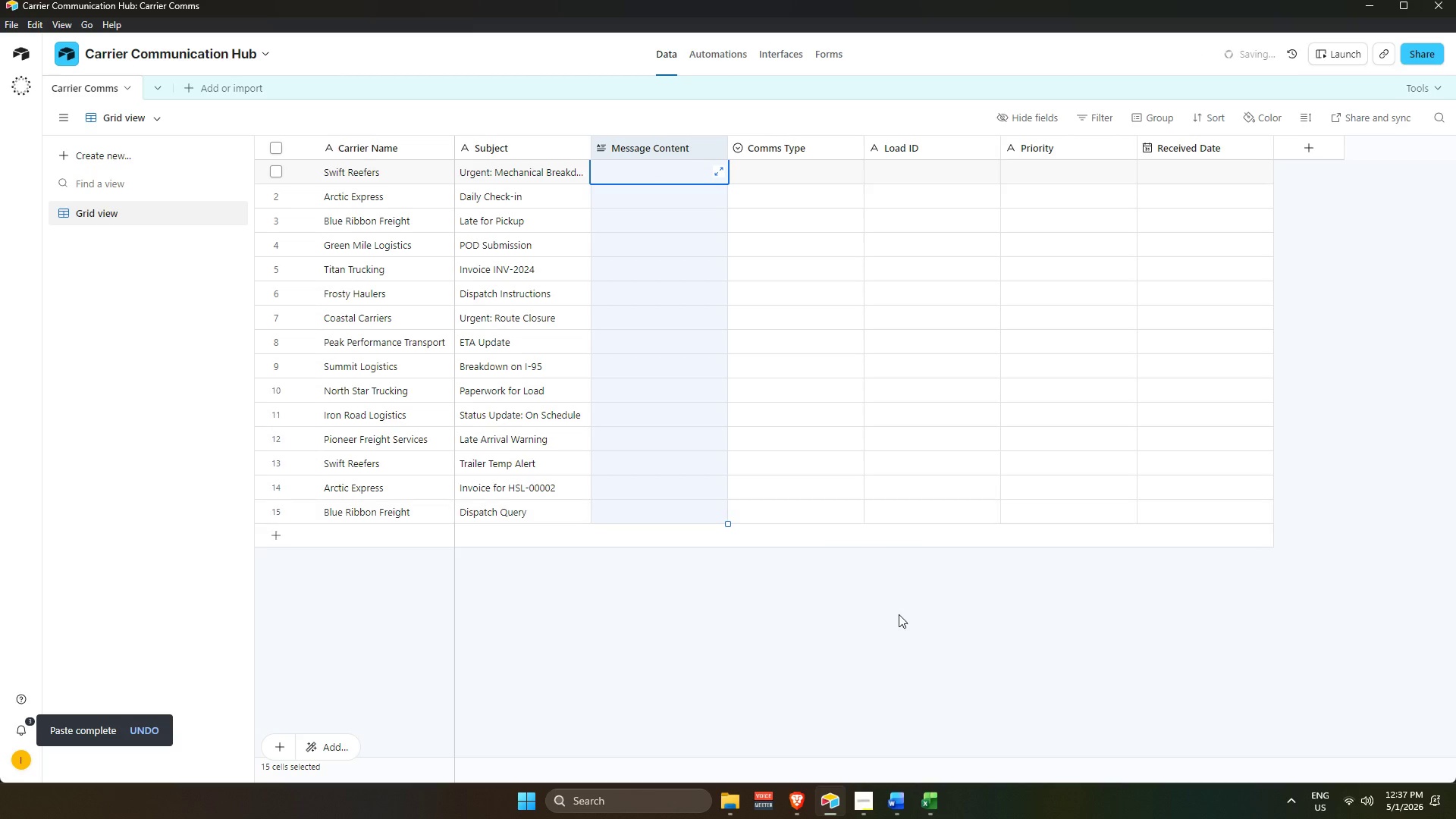 
left_click([899, 614])
 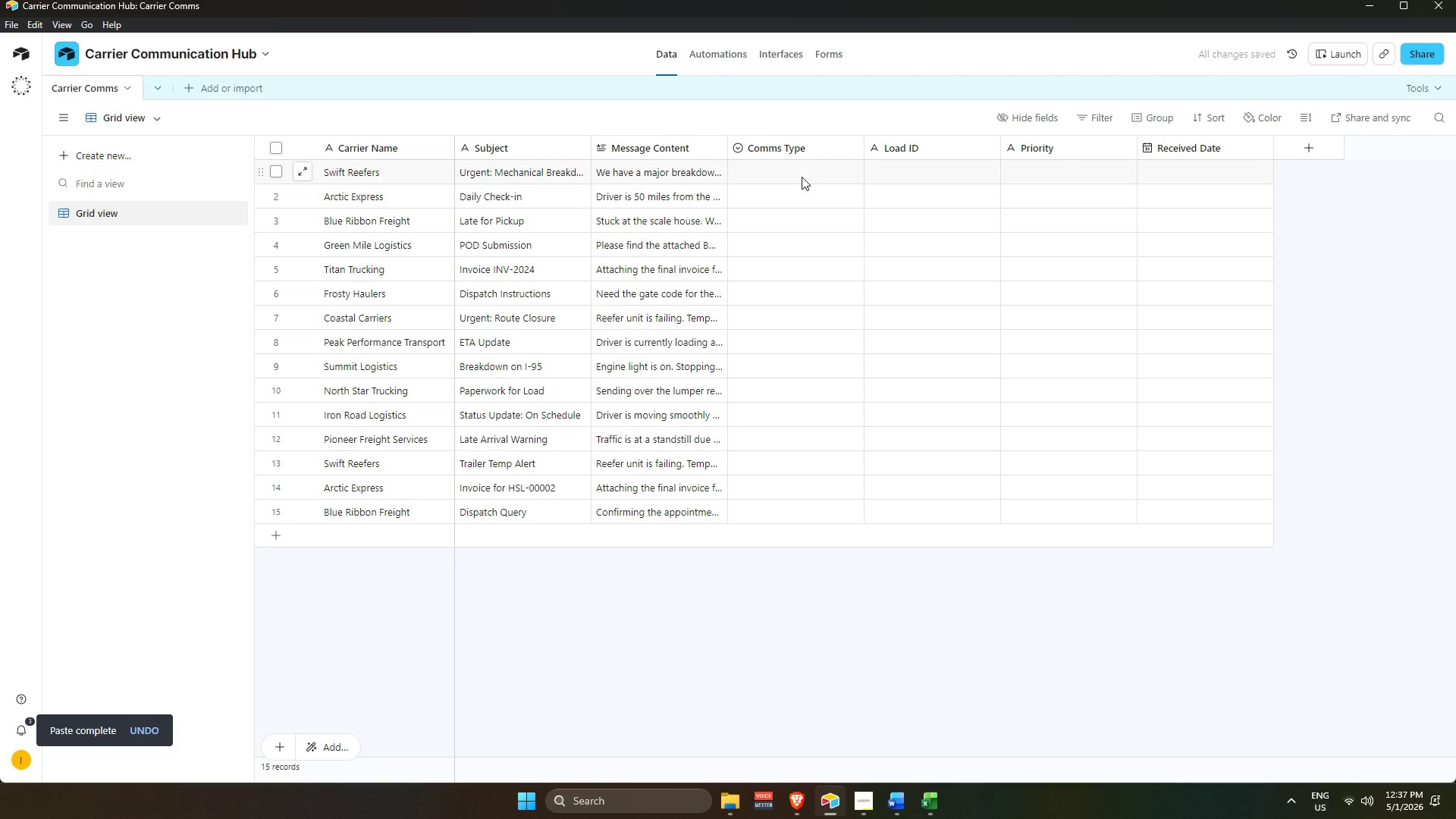 
key(Alt+AltLeft)
 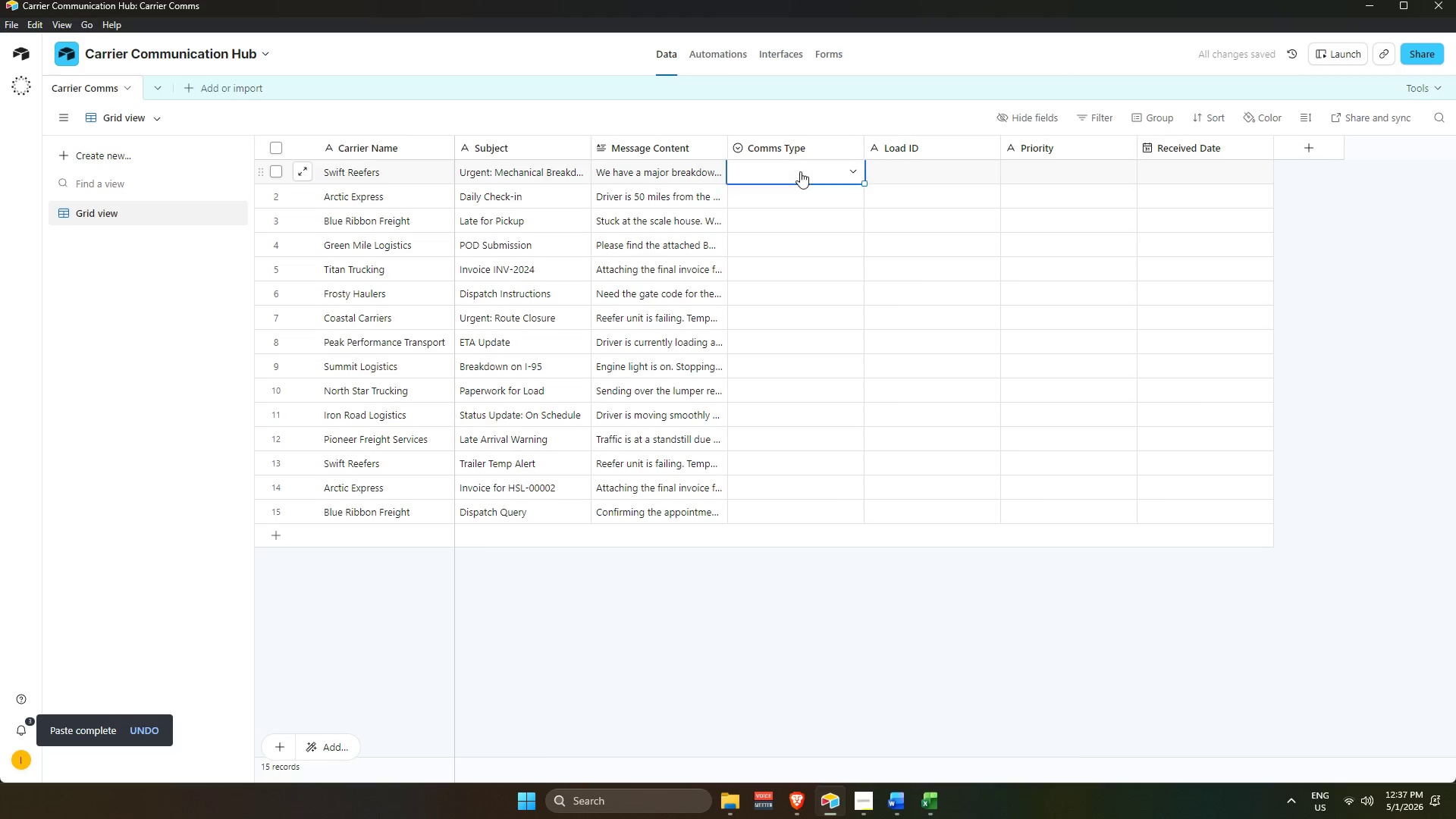 
key(Alt+Tab)
 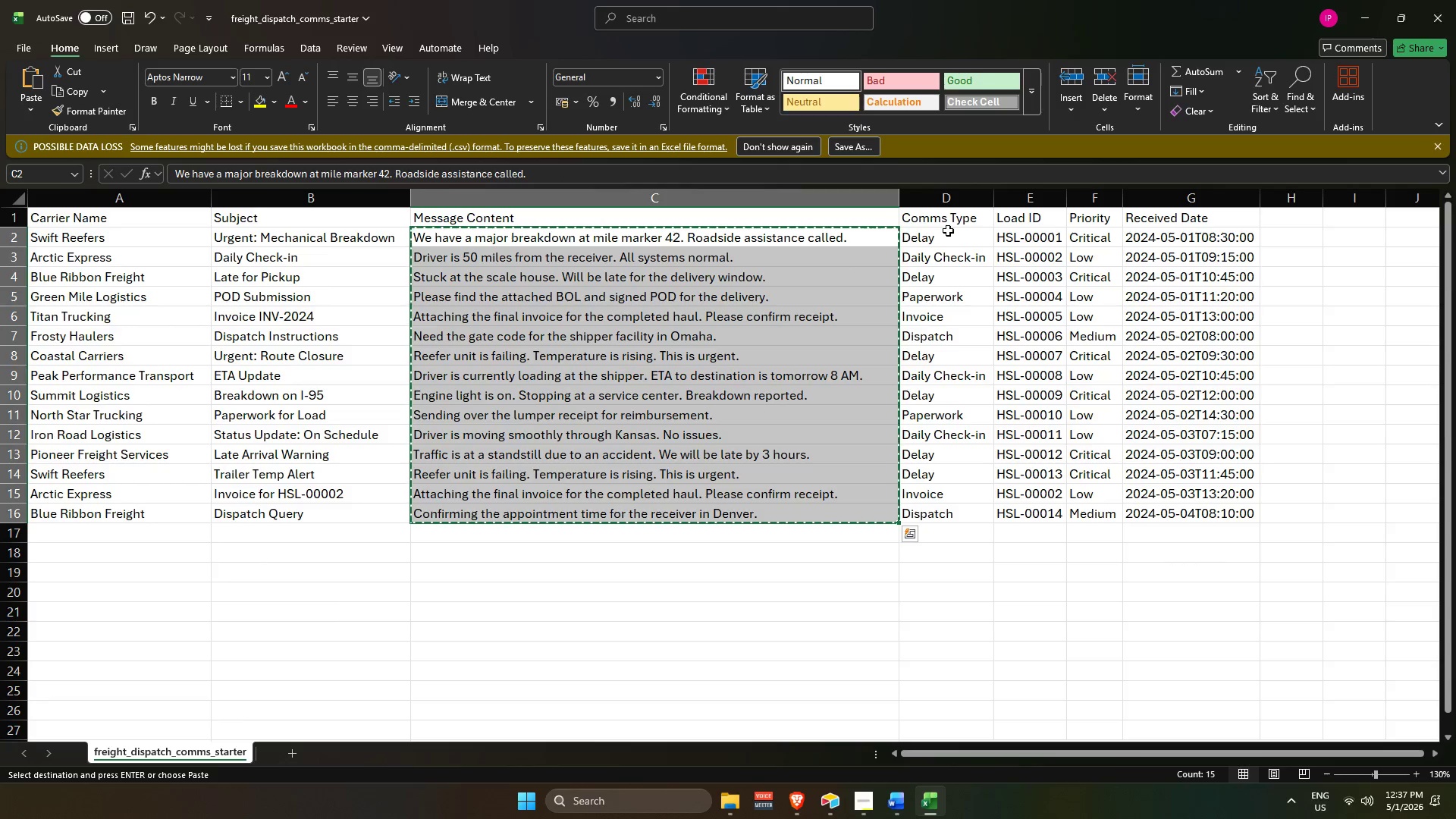 
left_click_drag(start_coordinate=[941, 232], to_coordinate=[932, 521])
 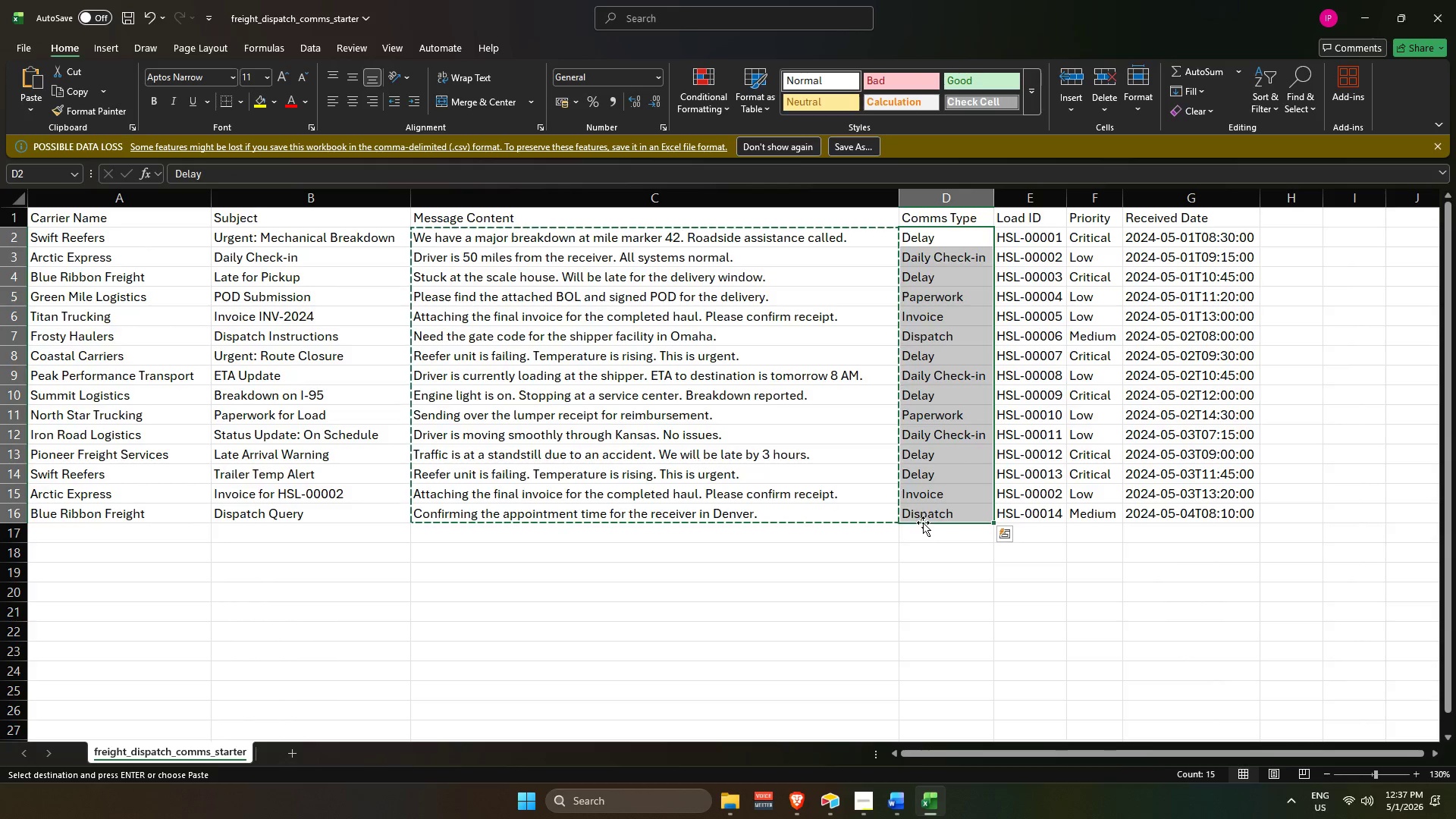 
key(Control+C)
 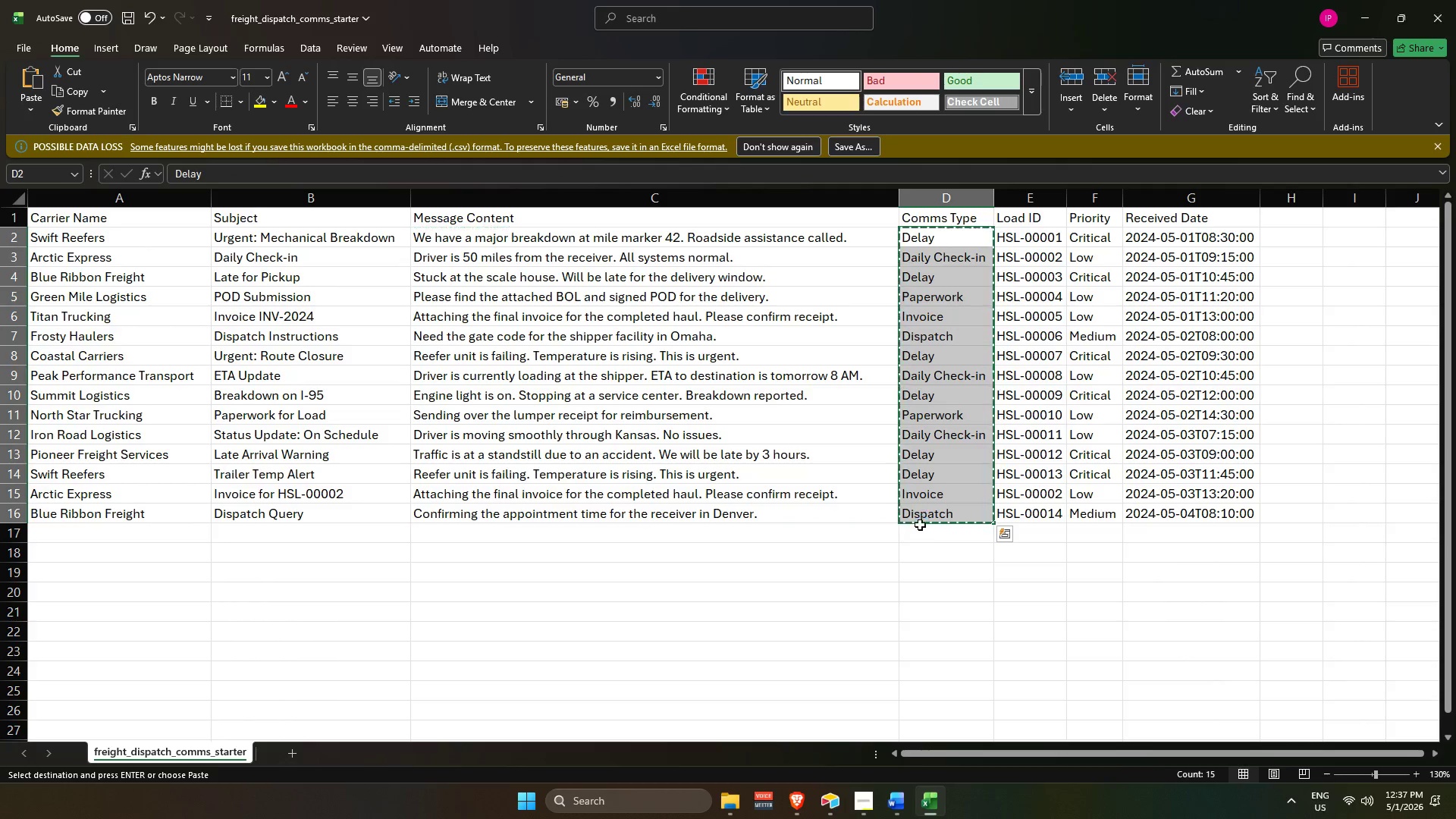 
key(Alt+AltLeft)
 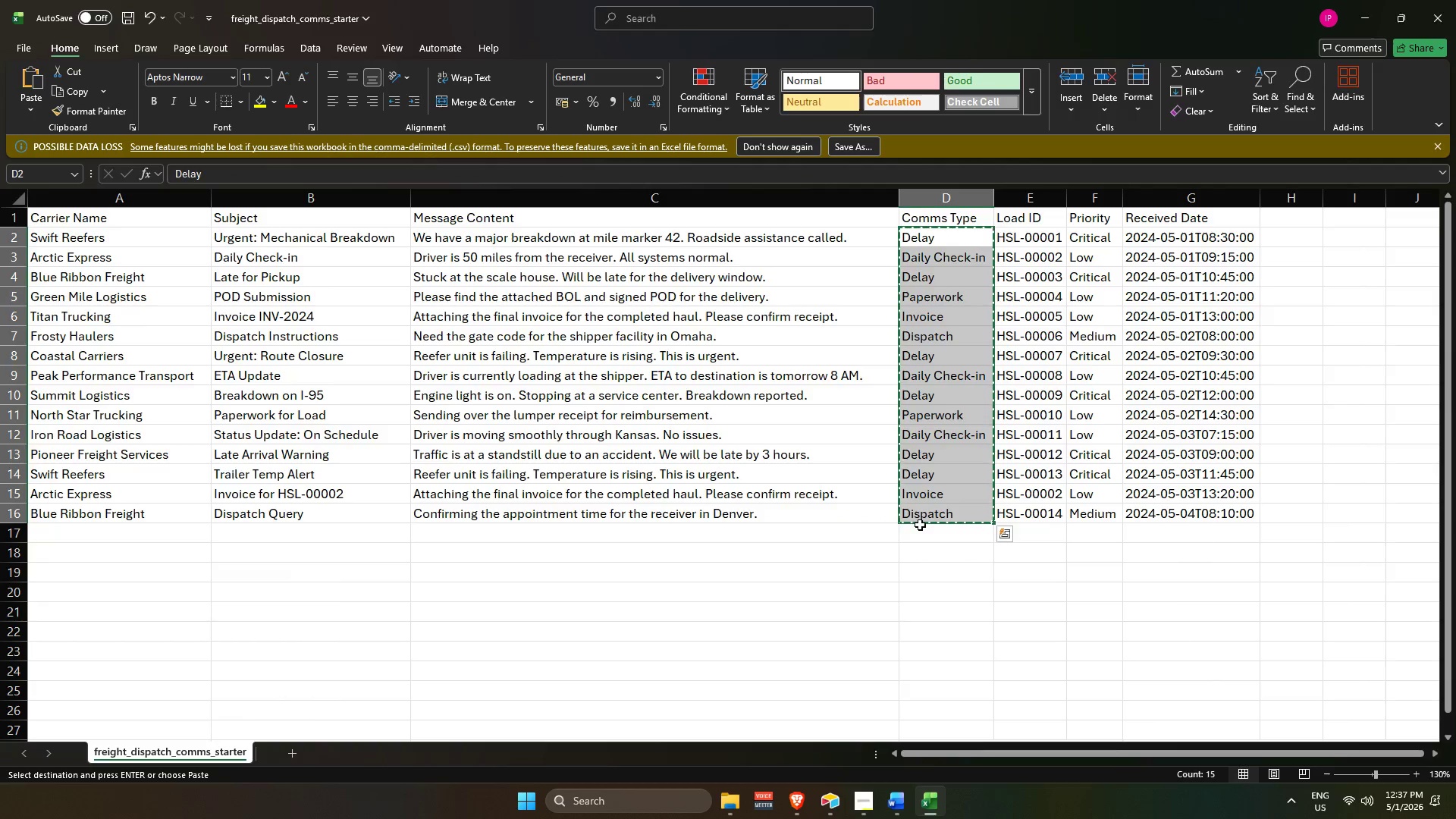 
key(Alt+Tab)
 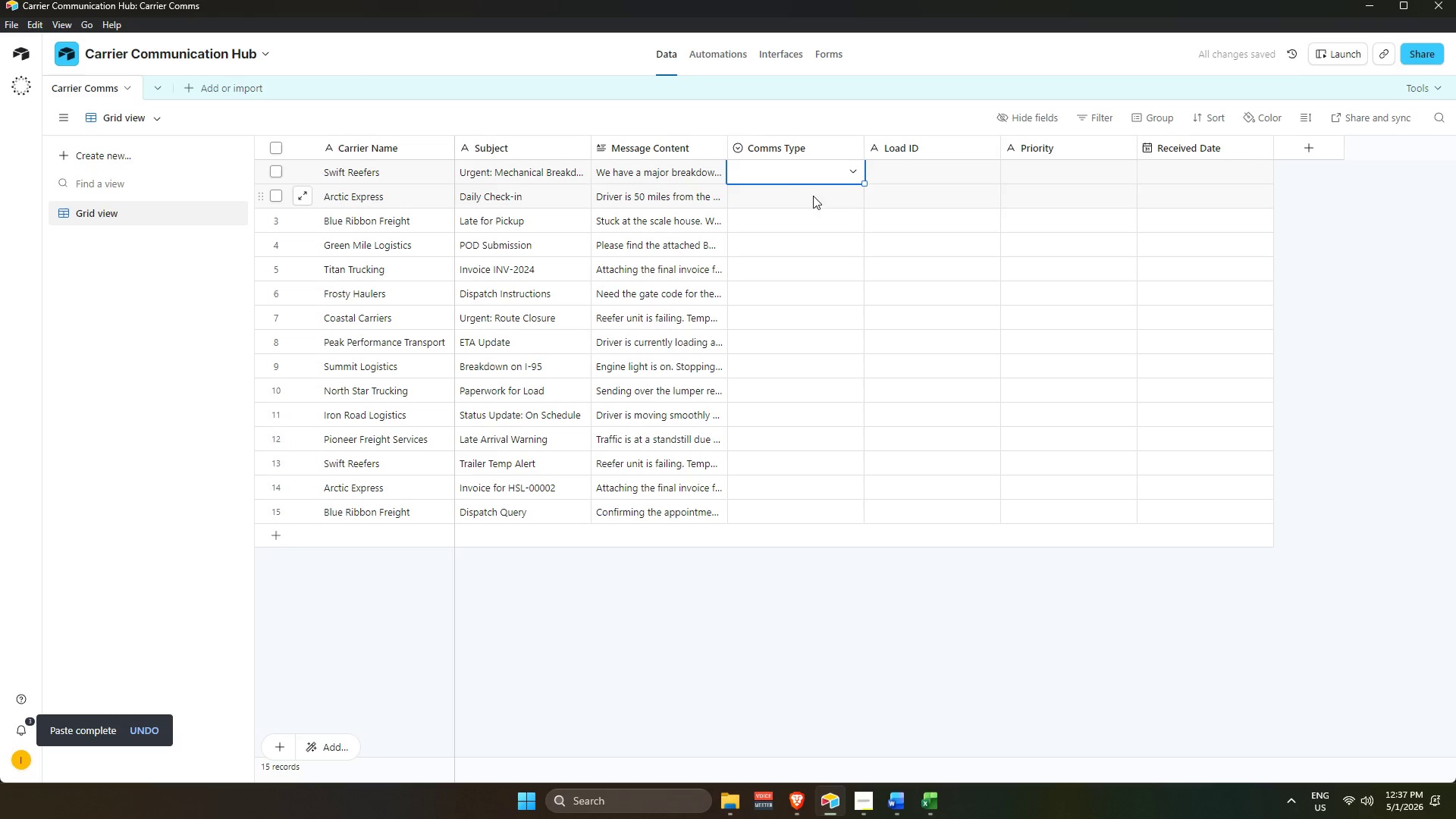 
key(Control+V)
 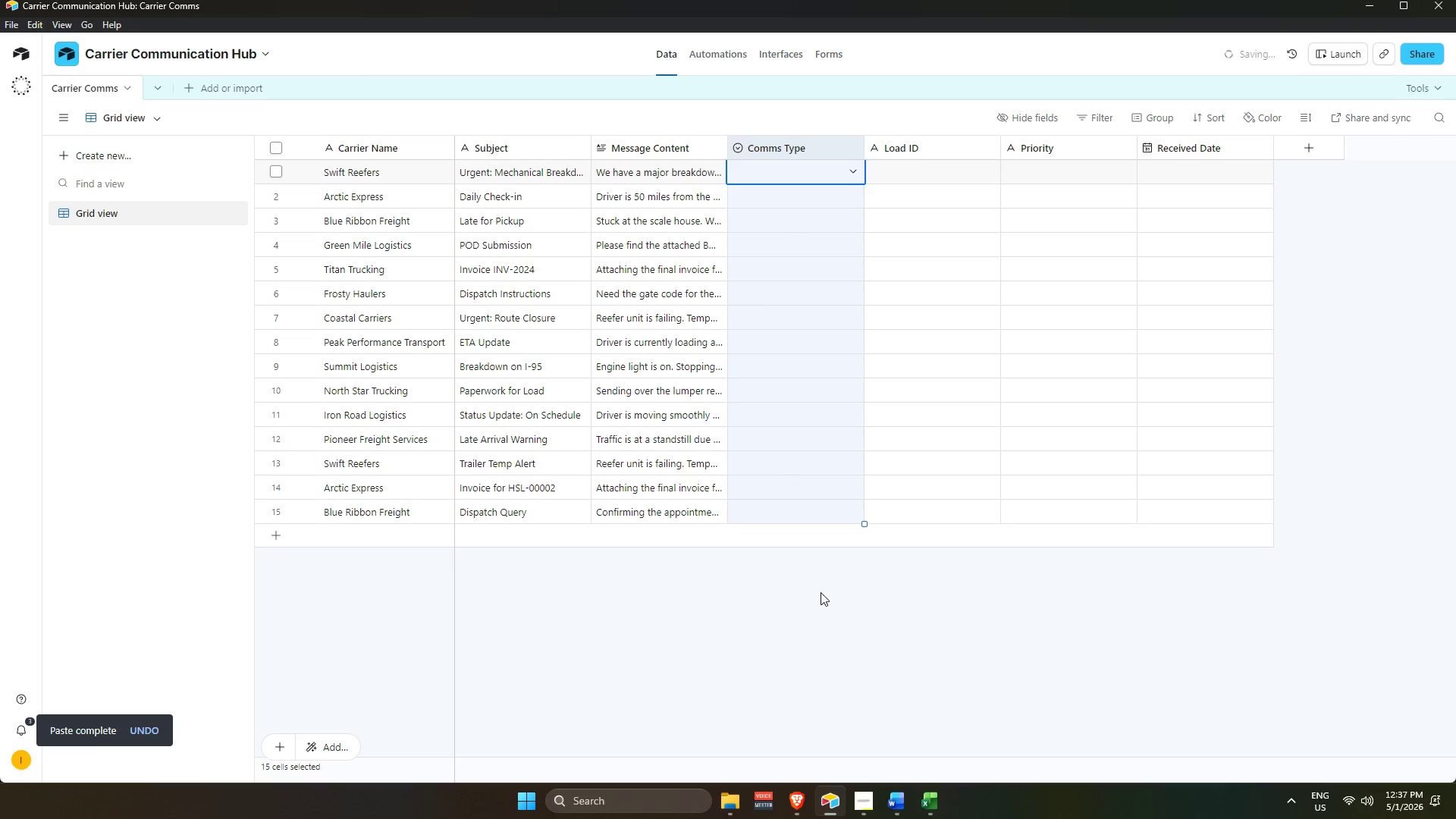 
left_click_drag(start_coordinate=[821, 592], to_coordinate=[824, 592])
 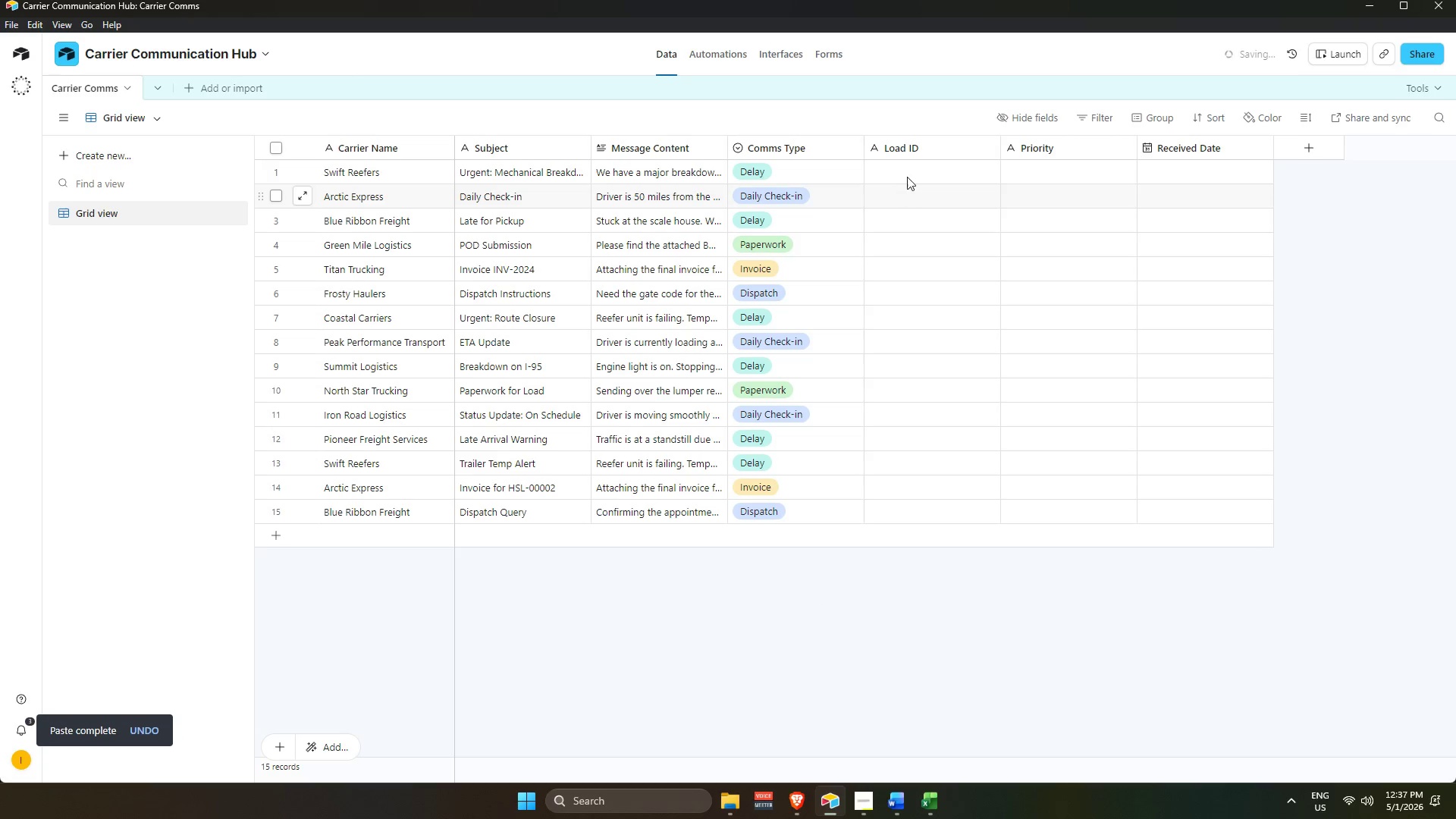 
left_click([908, 165])
 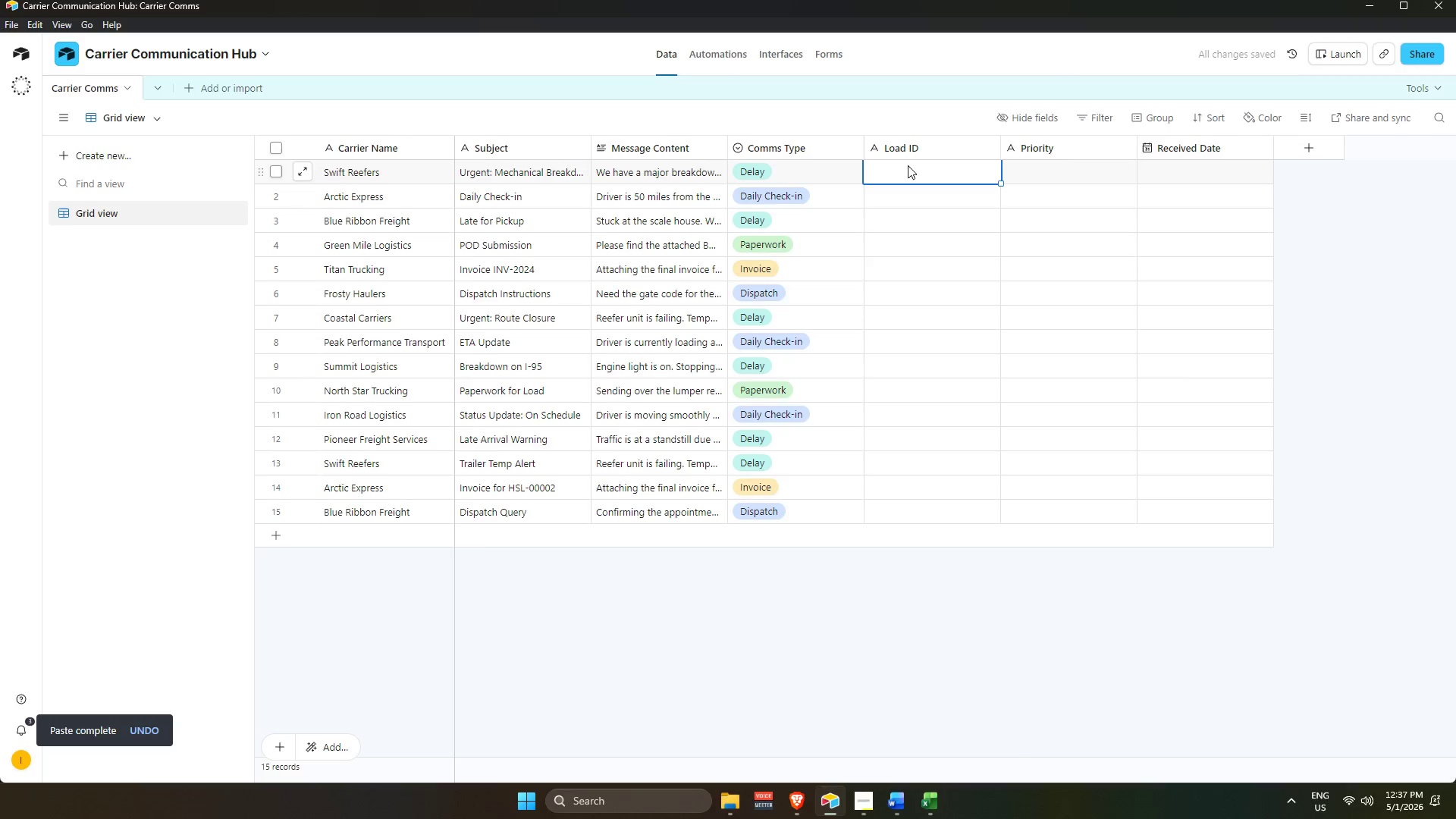 
key(Alt+AltLeft)
 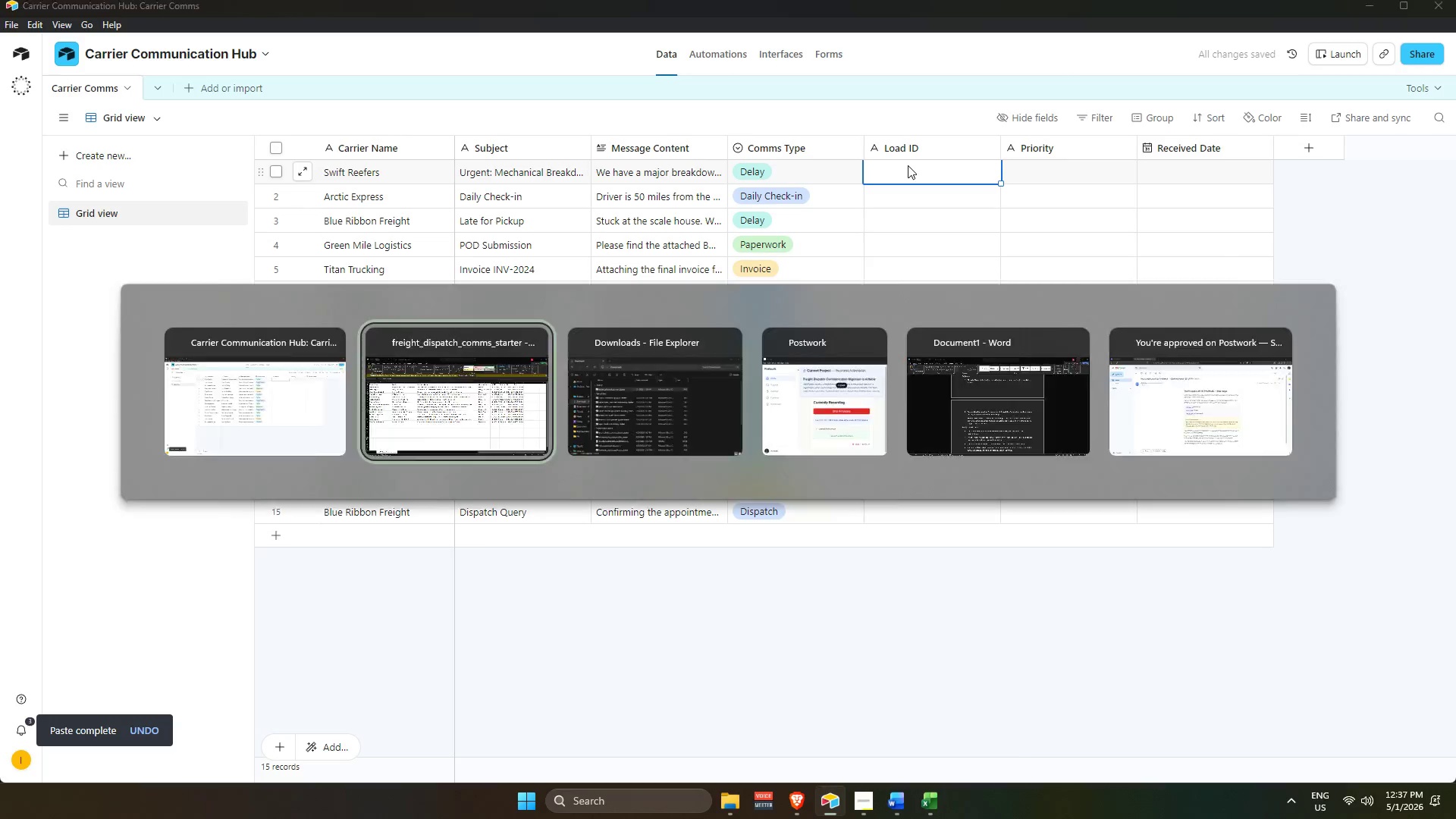 
key(Alt+Tab)
 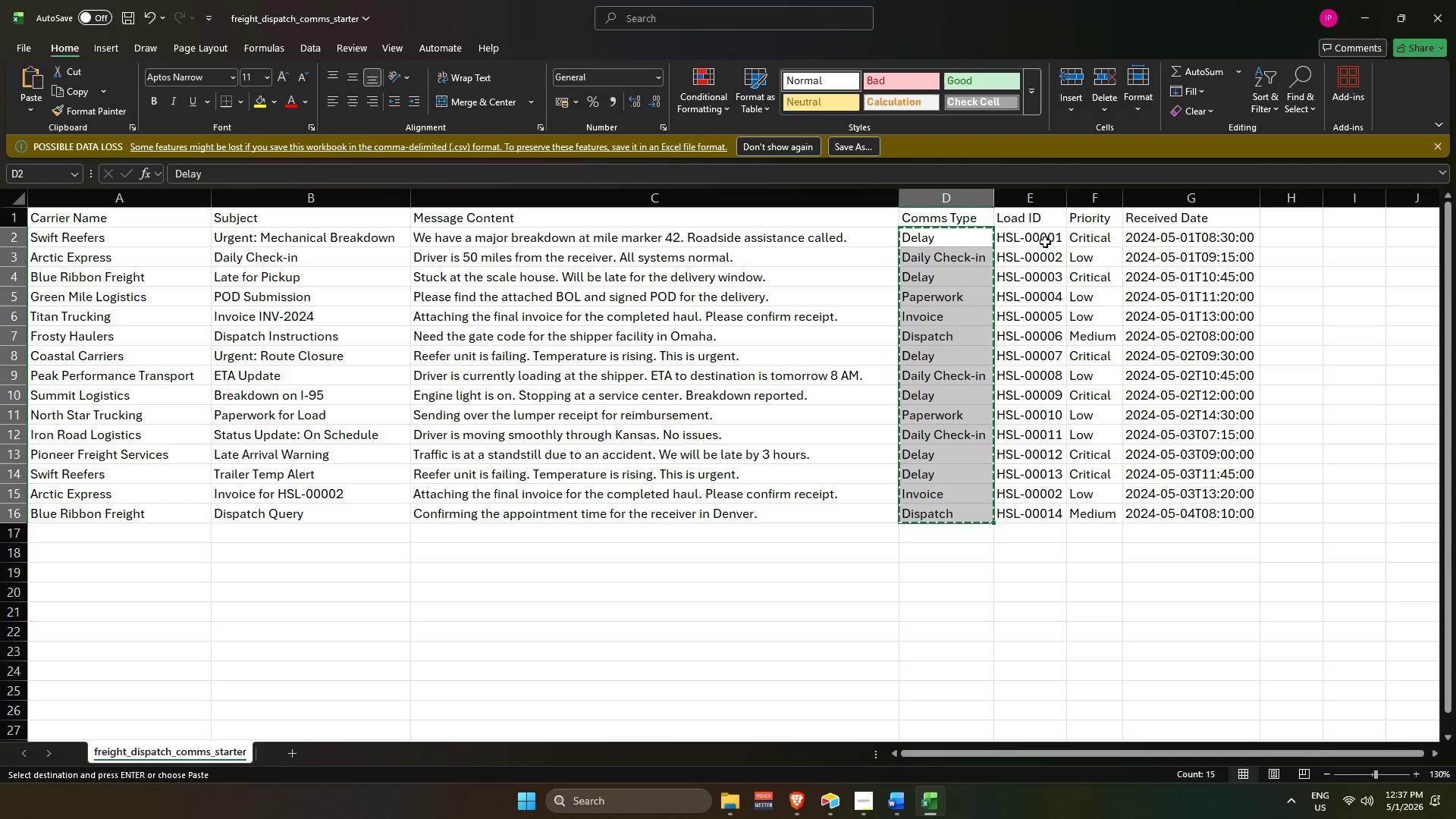 
left_click([1039, 241])
 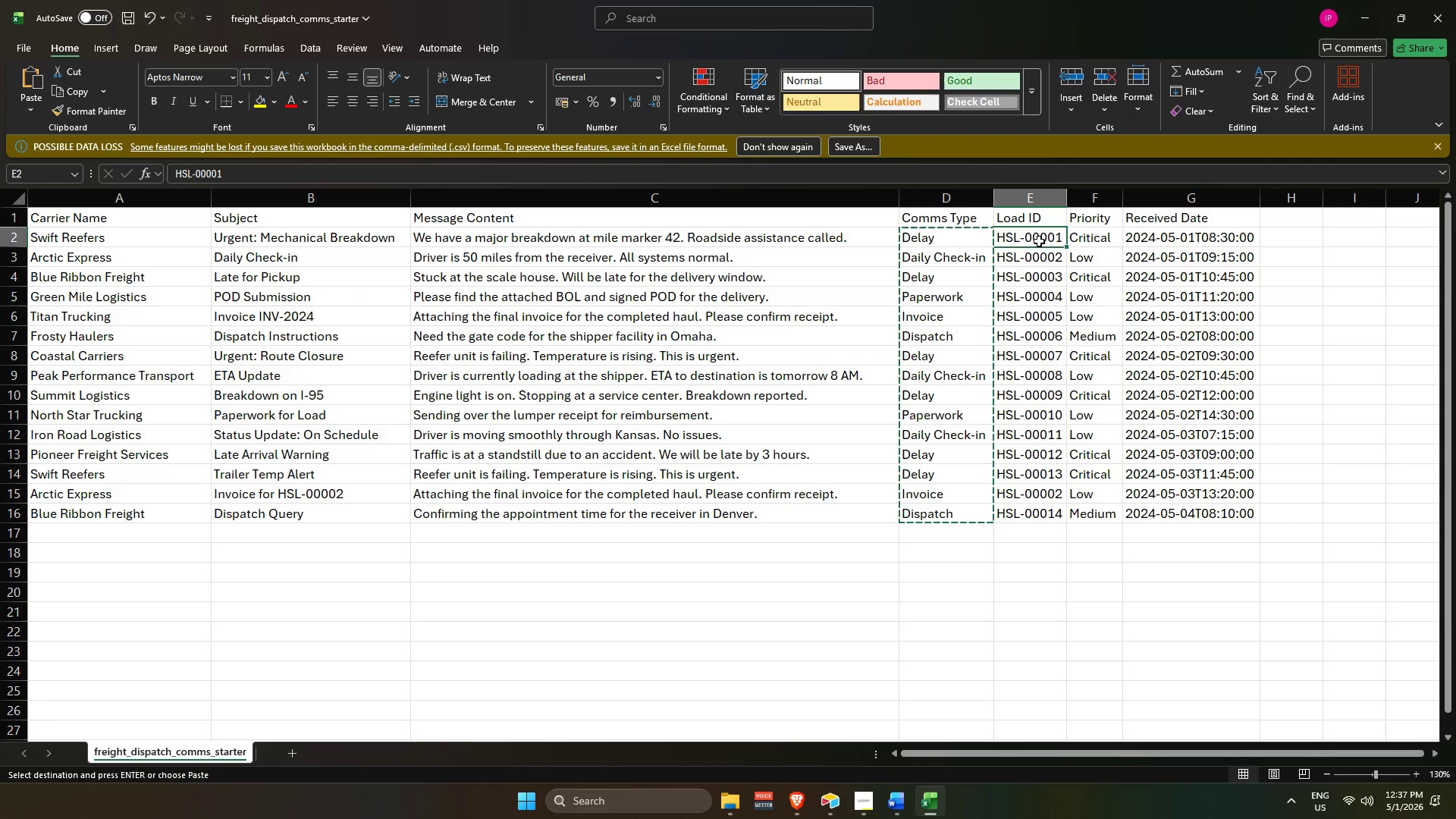 
left_click_drag(start_coordinate=[1039, 237], to_coordinate=[1021, 510])
 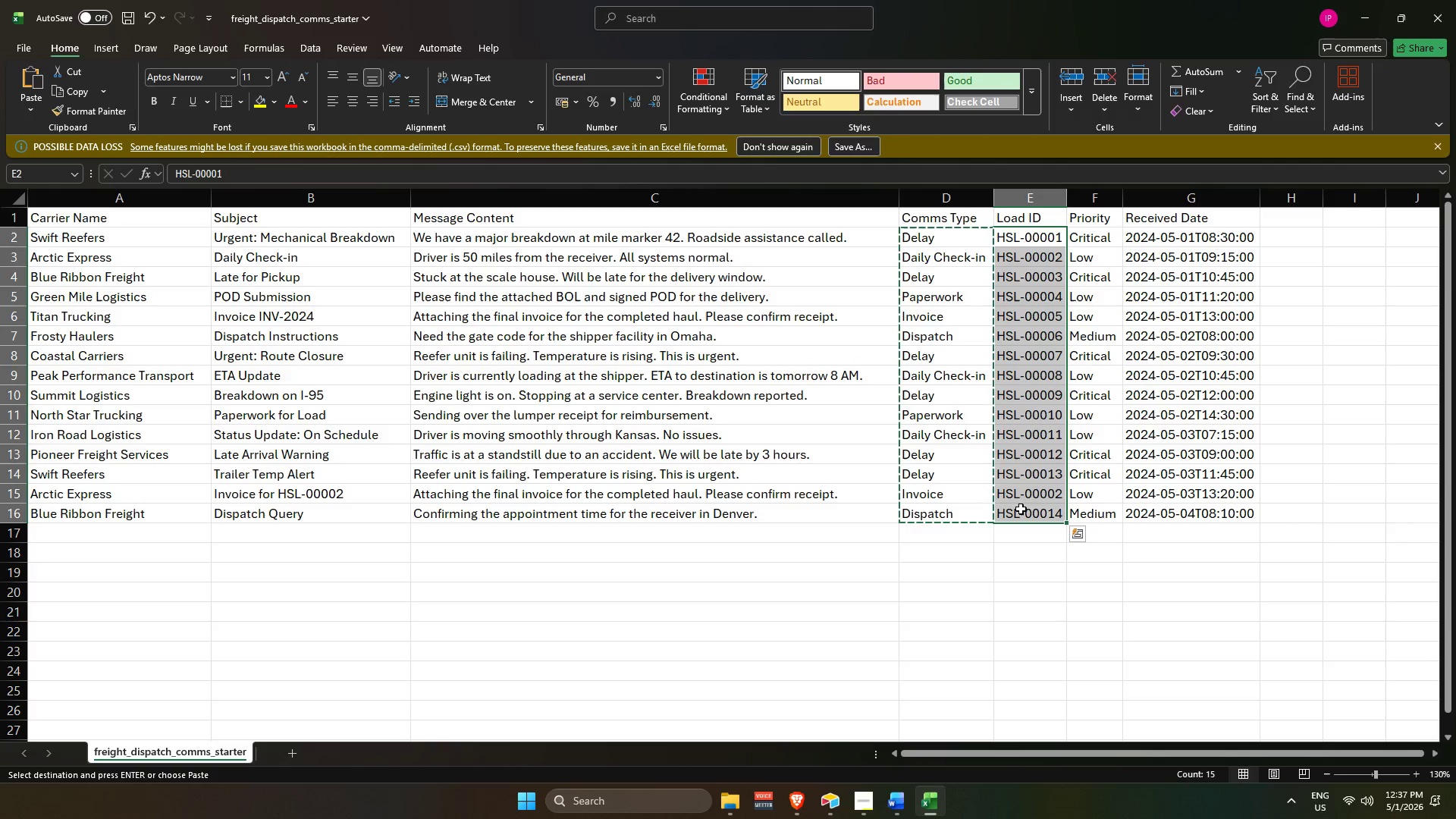 
key(Control+C)
 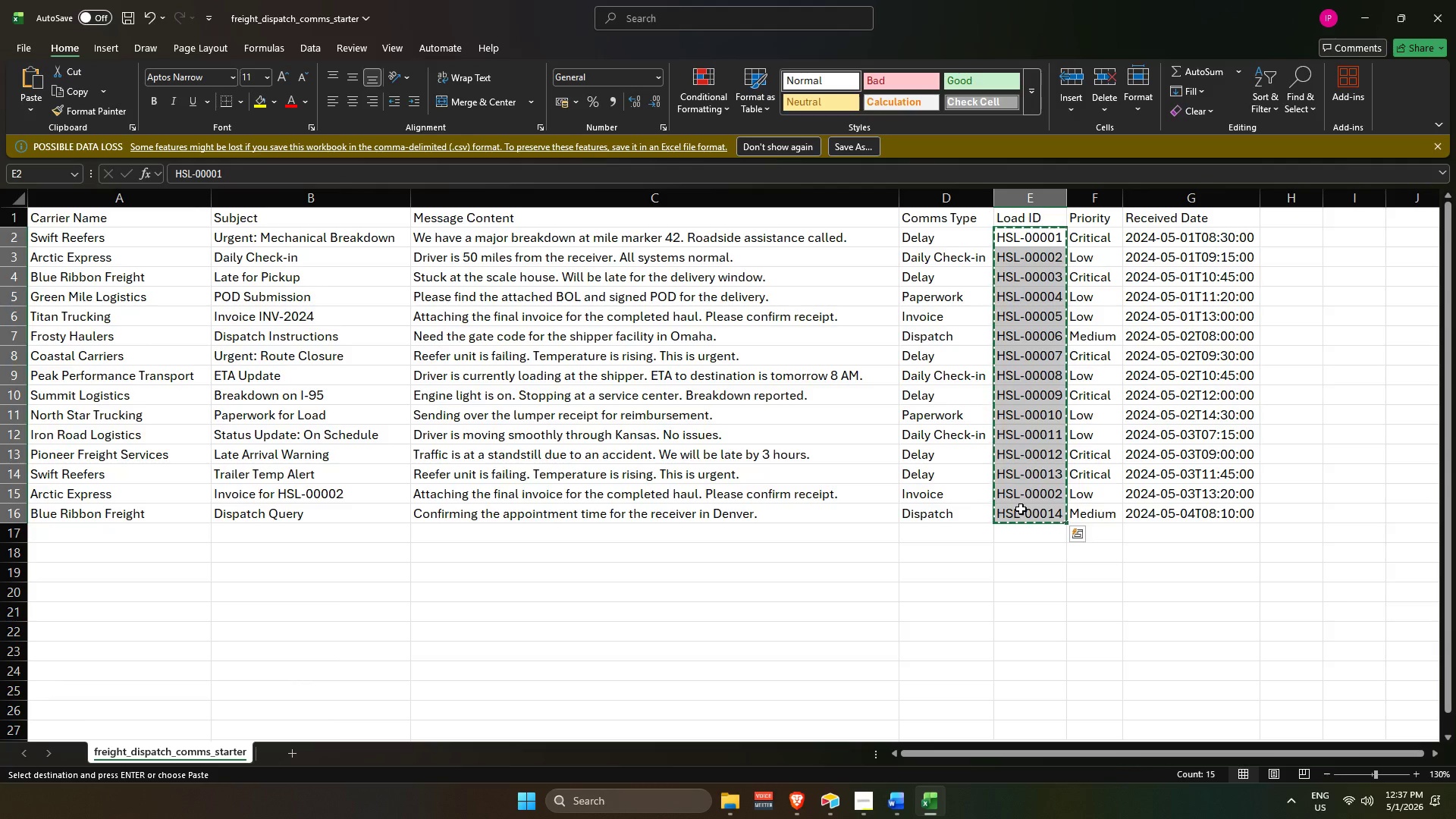 
key(Alt+AltLeft)
 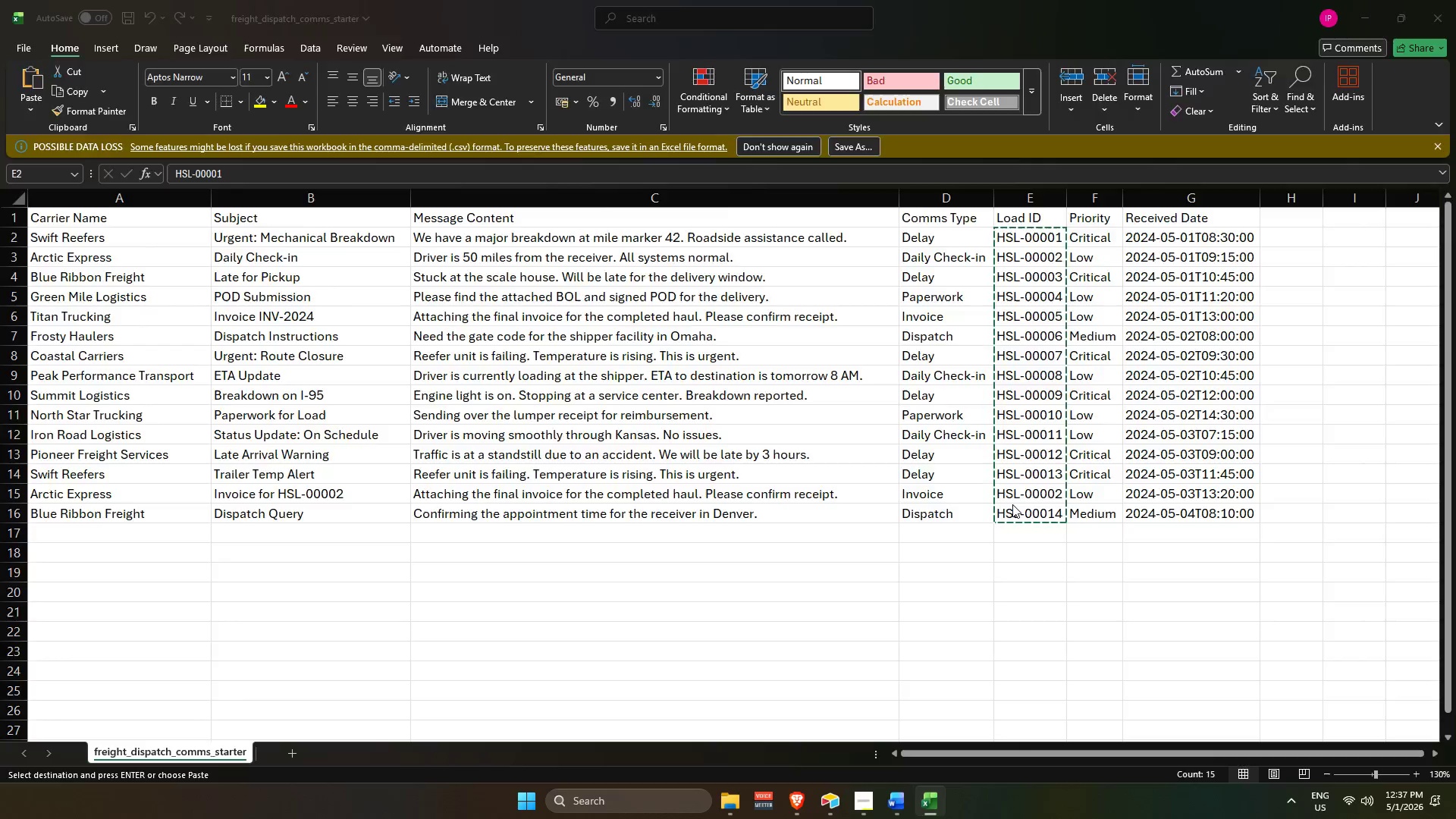 
key(Alt+Tab)
 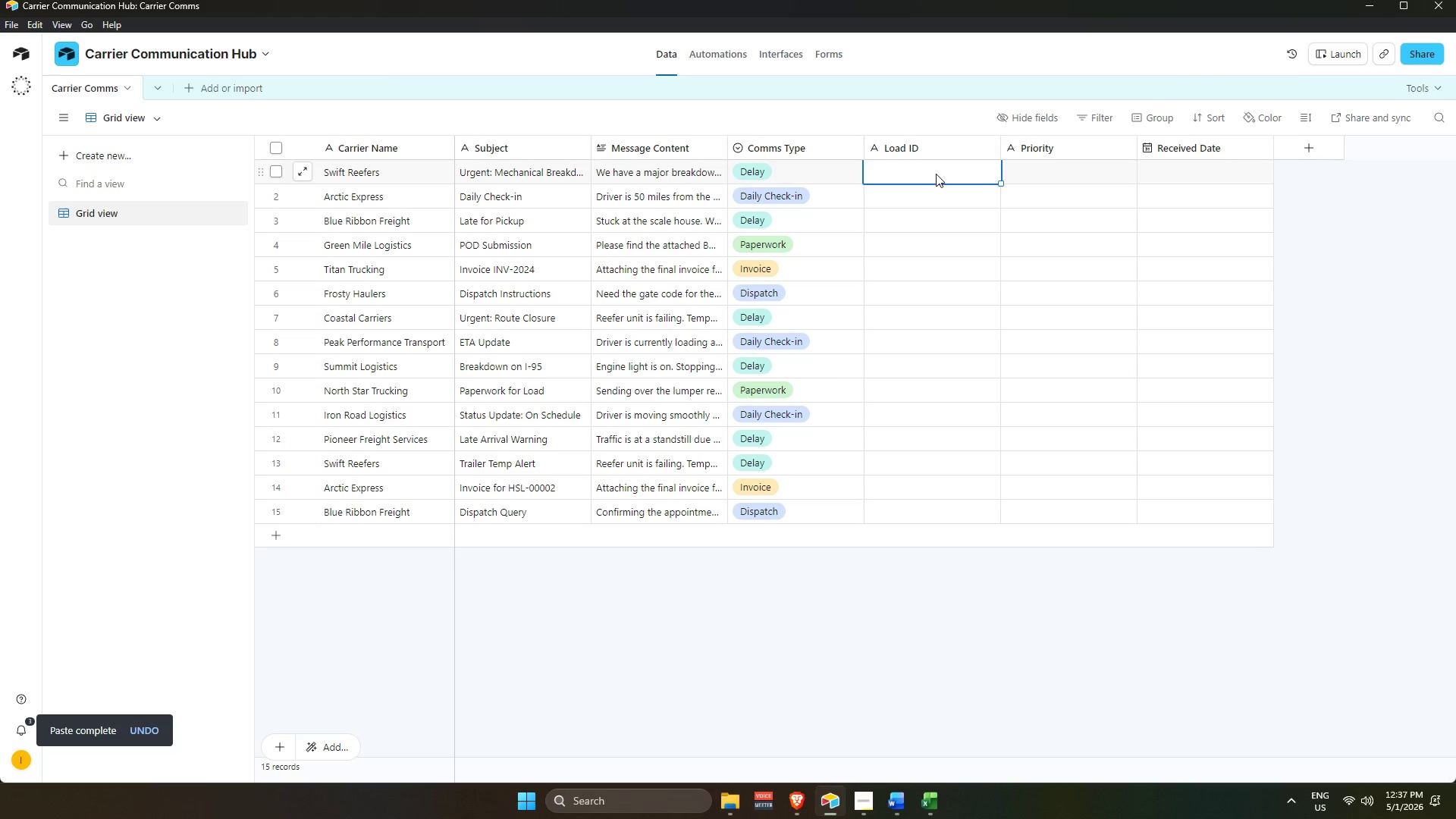 
key(Control+V)
 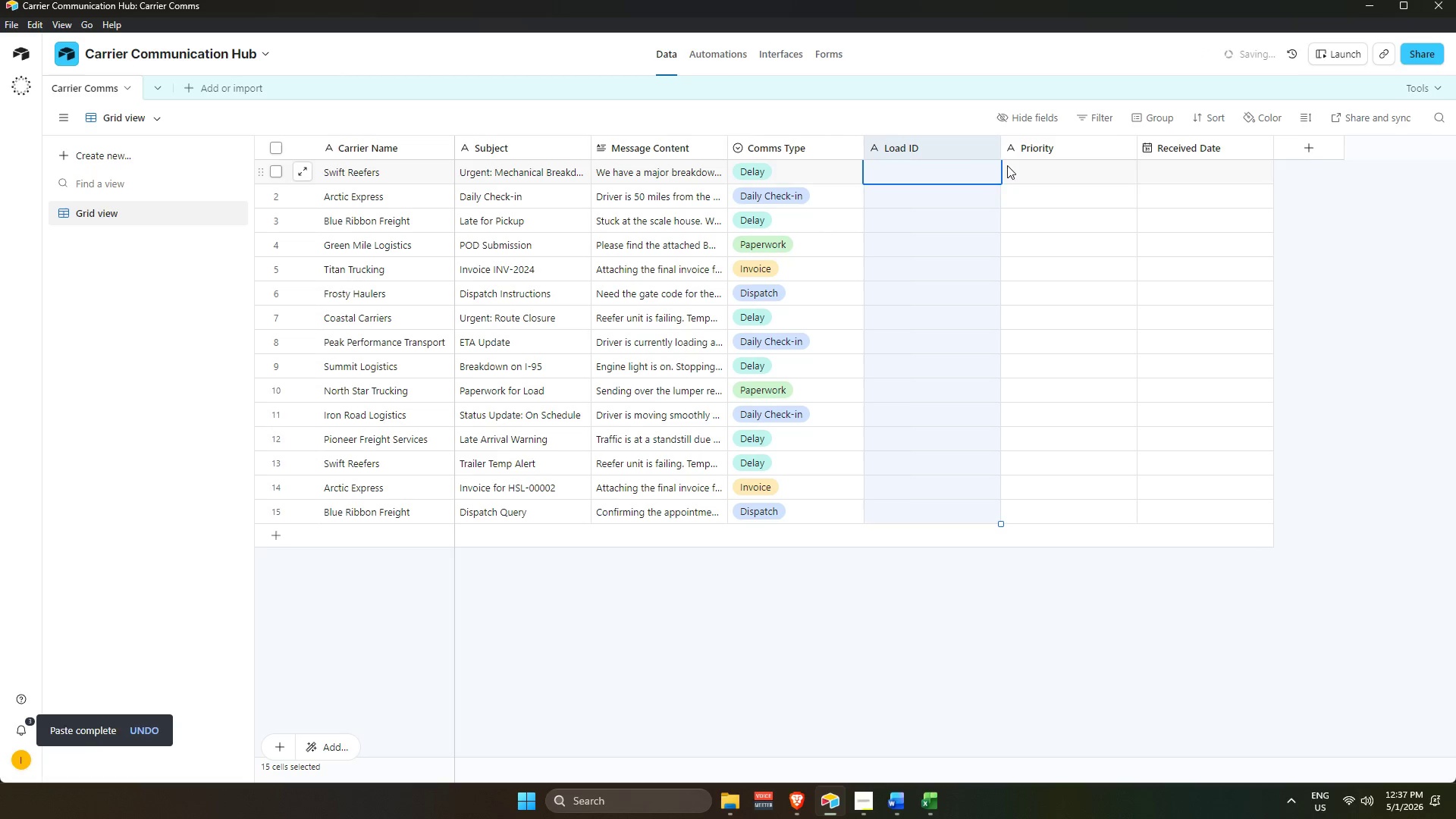 
left_click([1018, 166])
 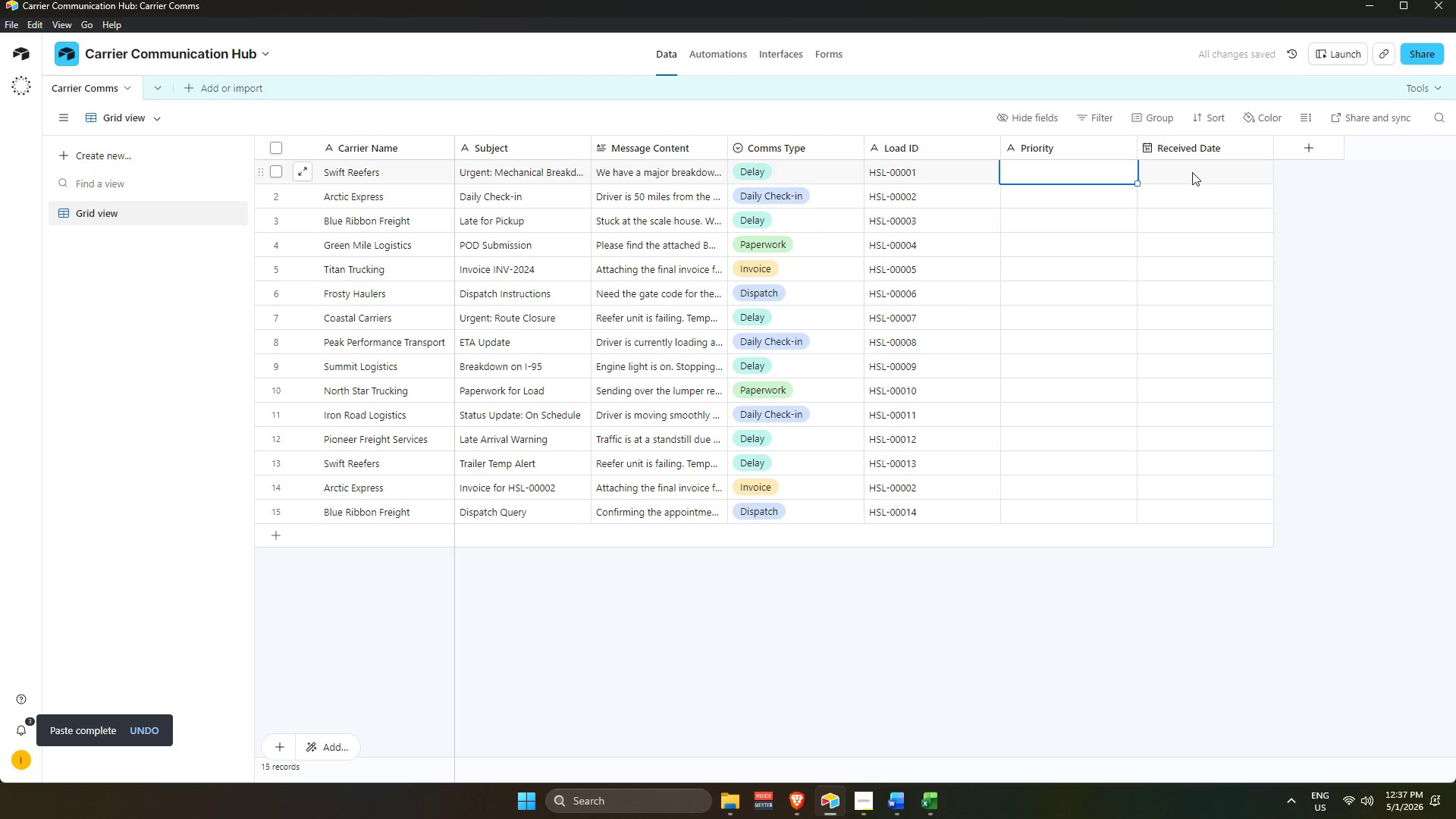 
key(Alt+AltLeft)
 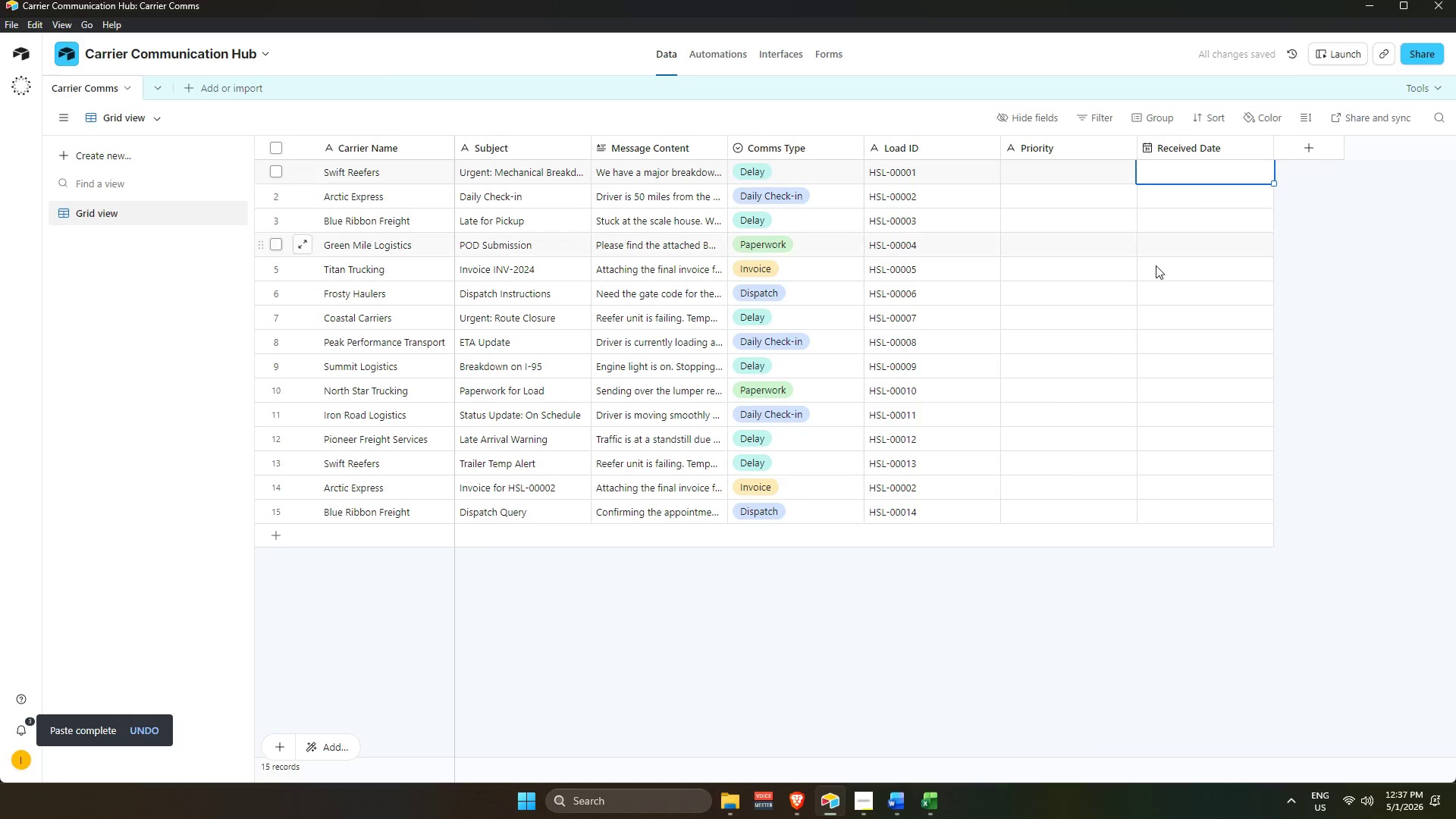 
key(Alt+Tab)
 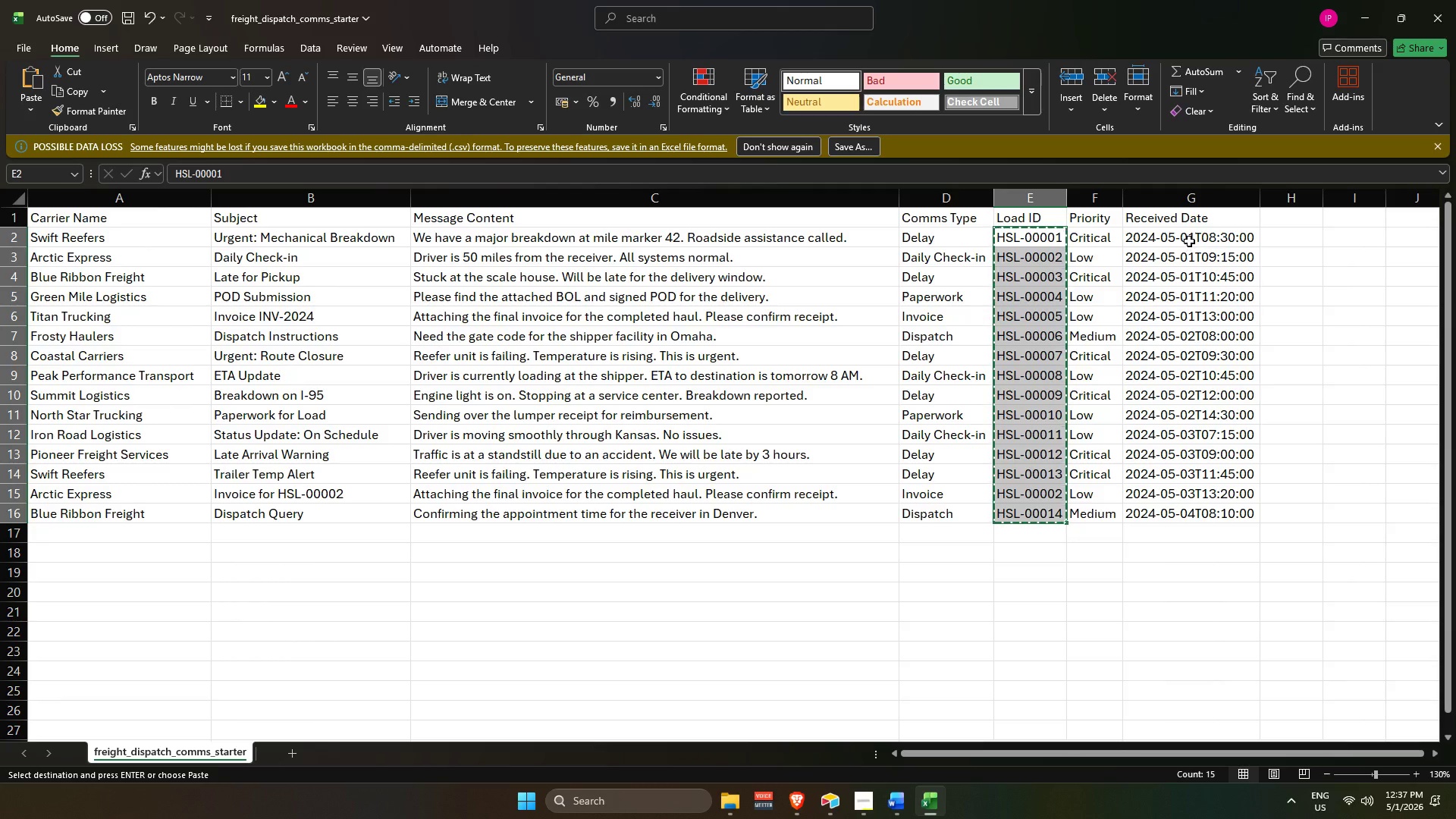 
left_click_drag(start_coordinate=[1190, 234], to_coordinate=[1201, 513])
 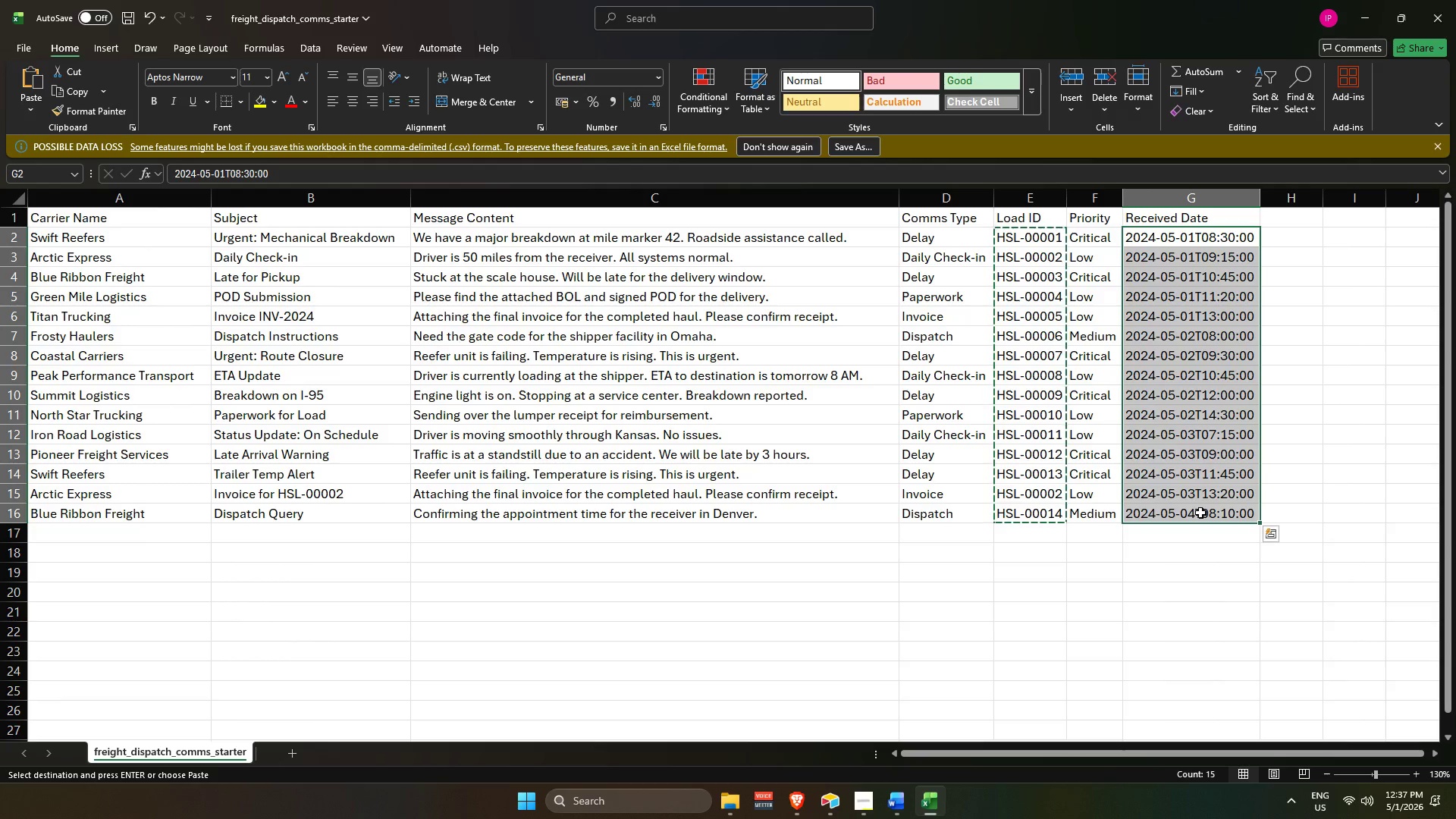 
key(Control+C)
 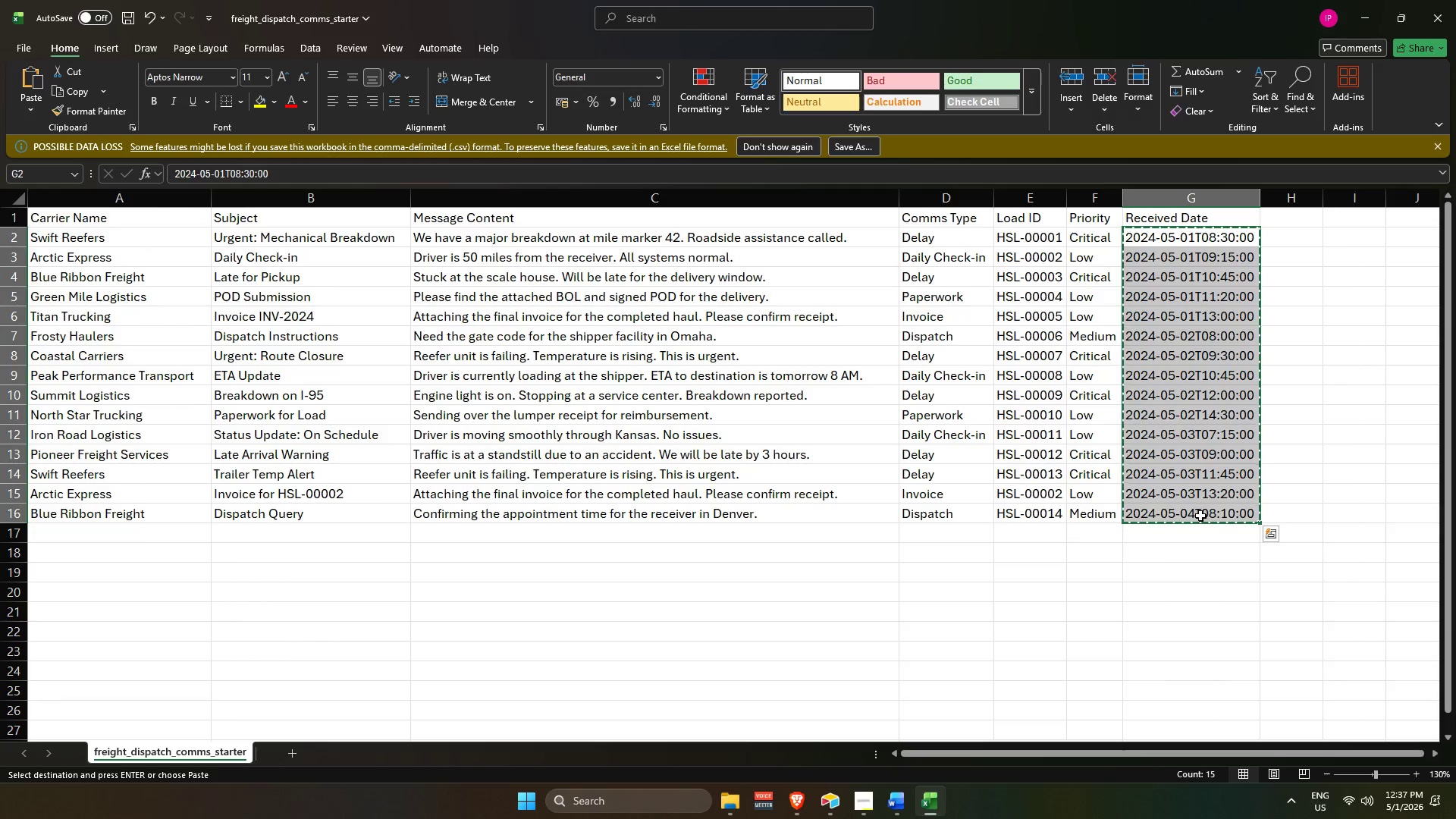 
key(Alt+AltLeft)
 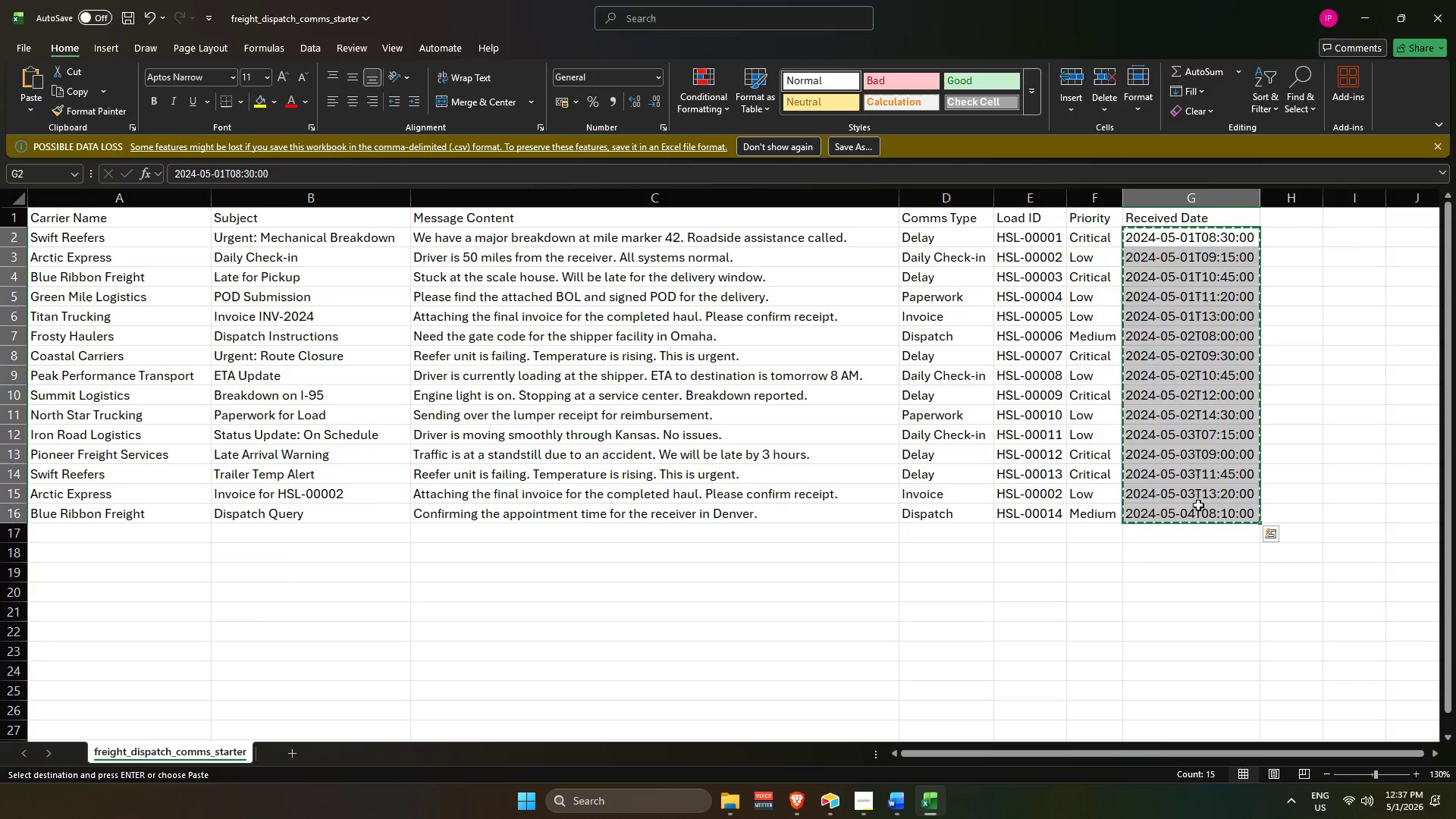 
key(Alt+Tab)
 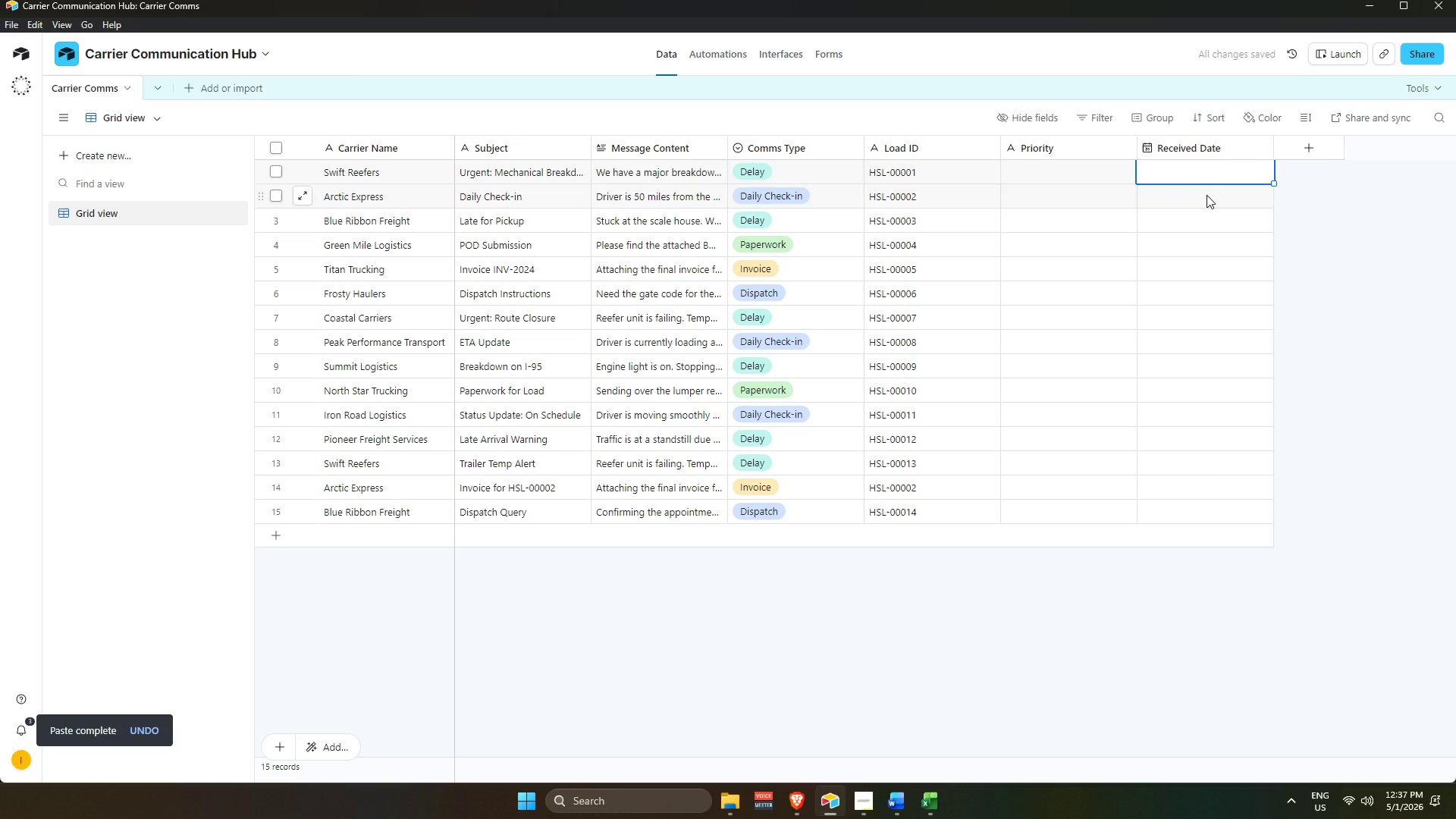 
key(Control+V)
 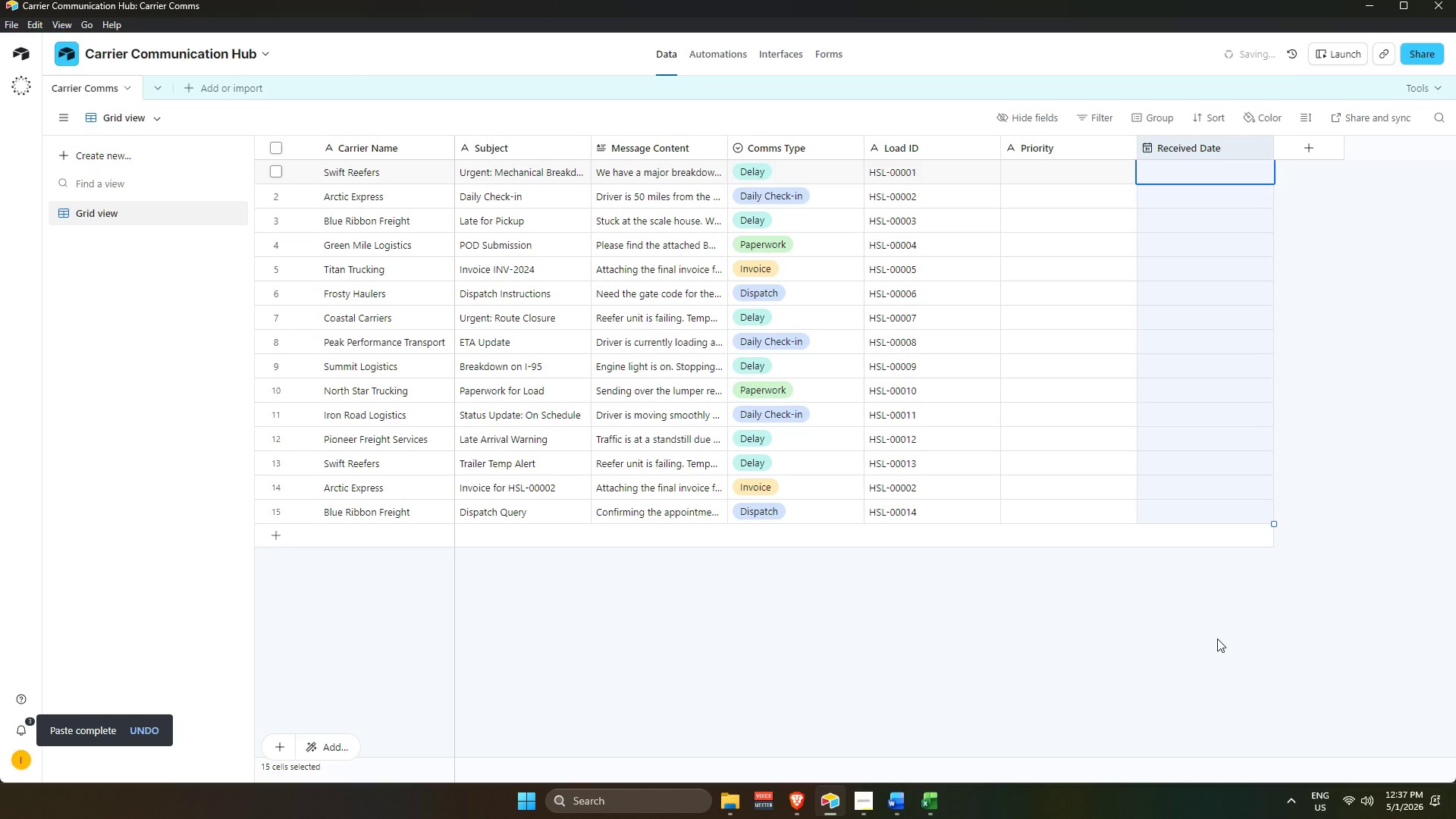 
left_click([1215, 642])
 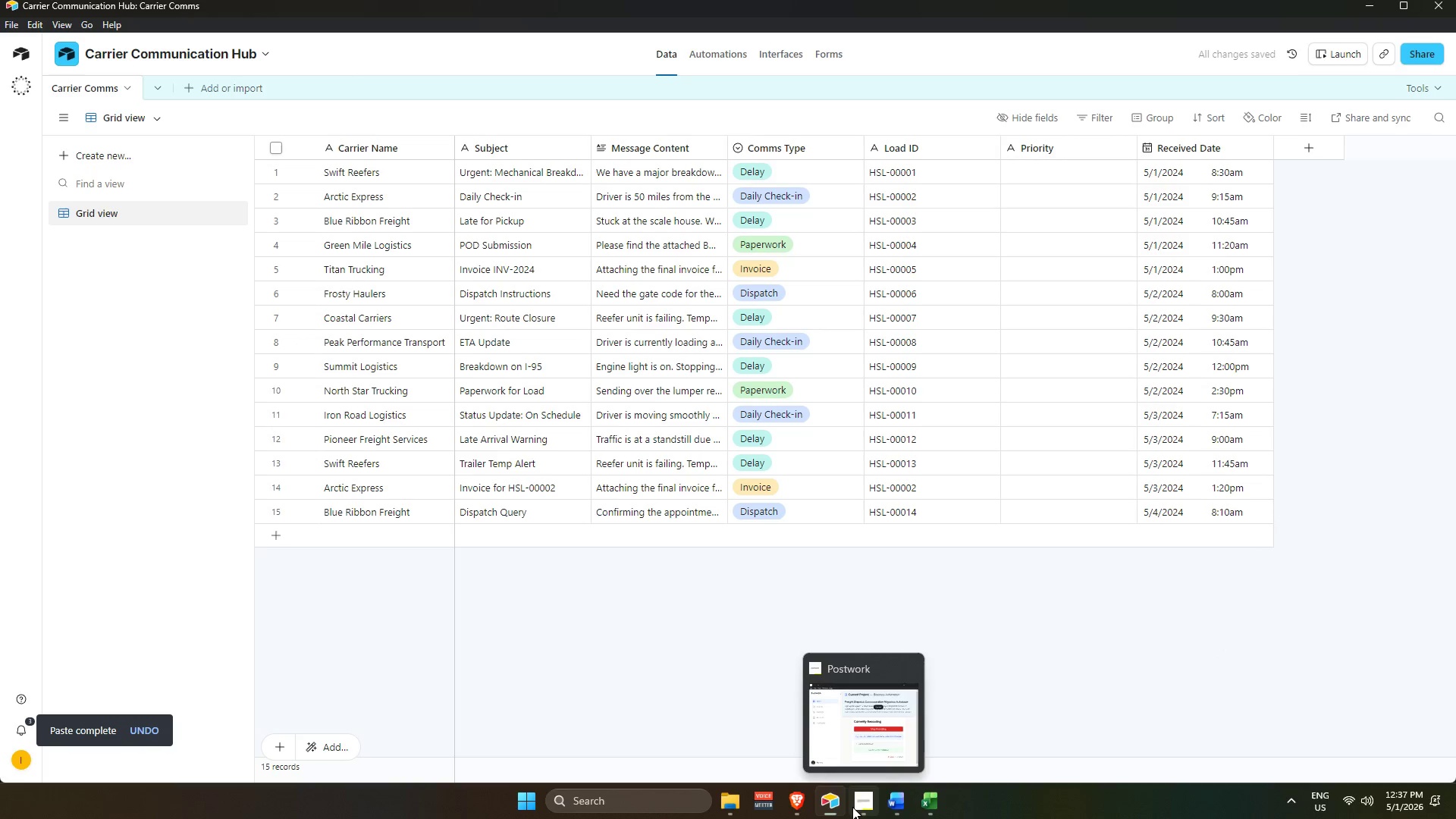 
left_click([864, 805])